 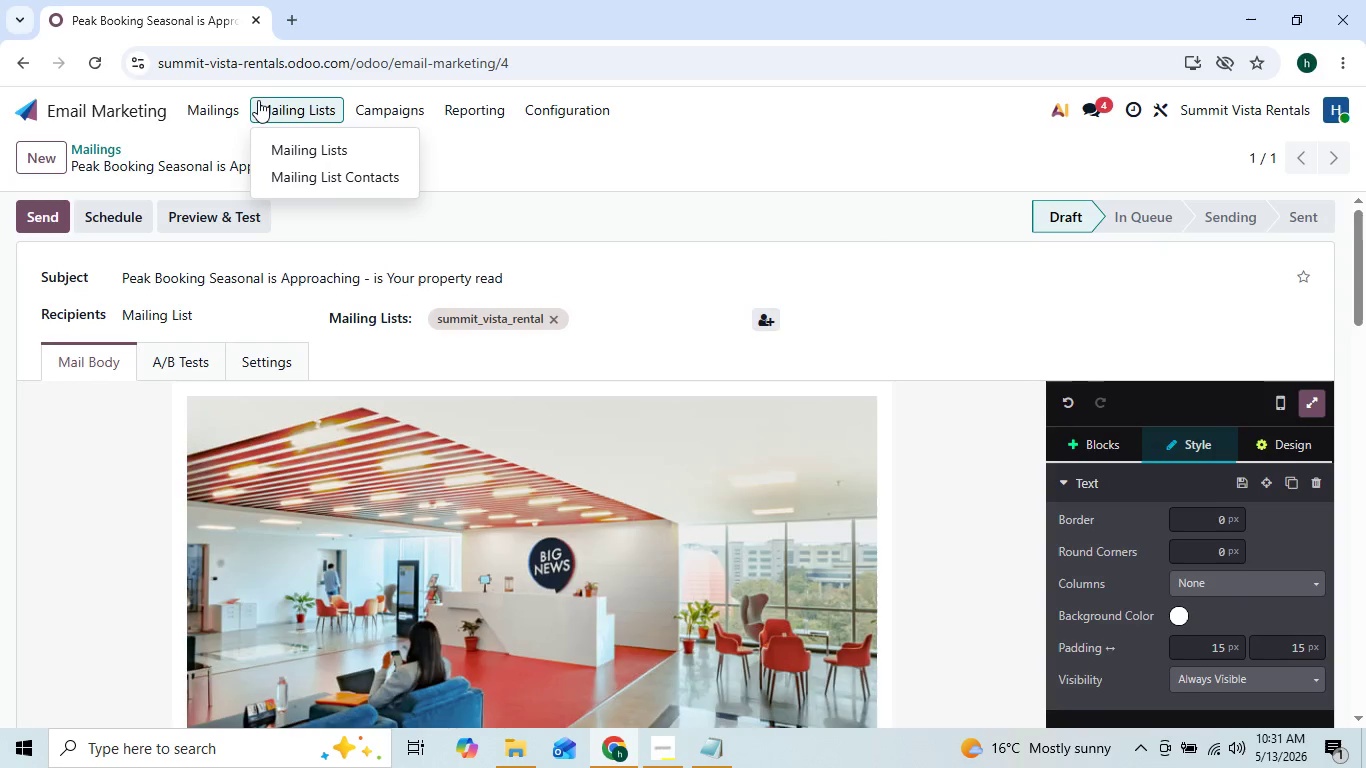 
left_click([218, 101])
 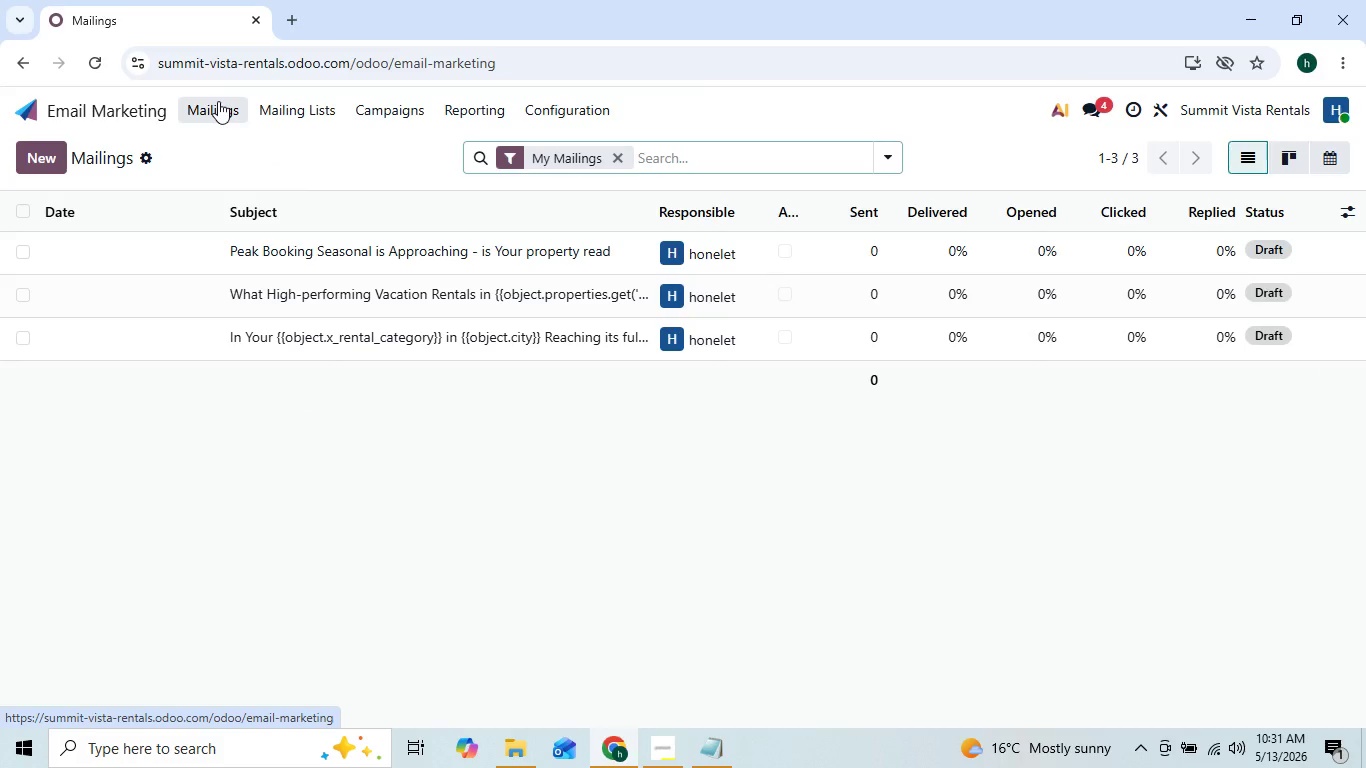 
wait(8.28)
 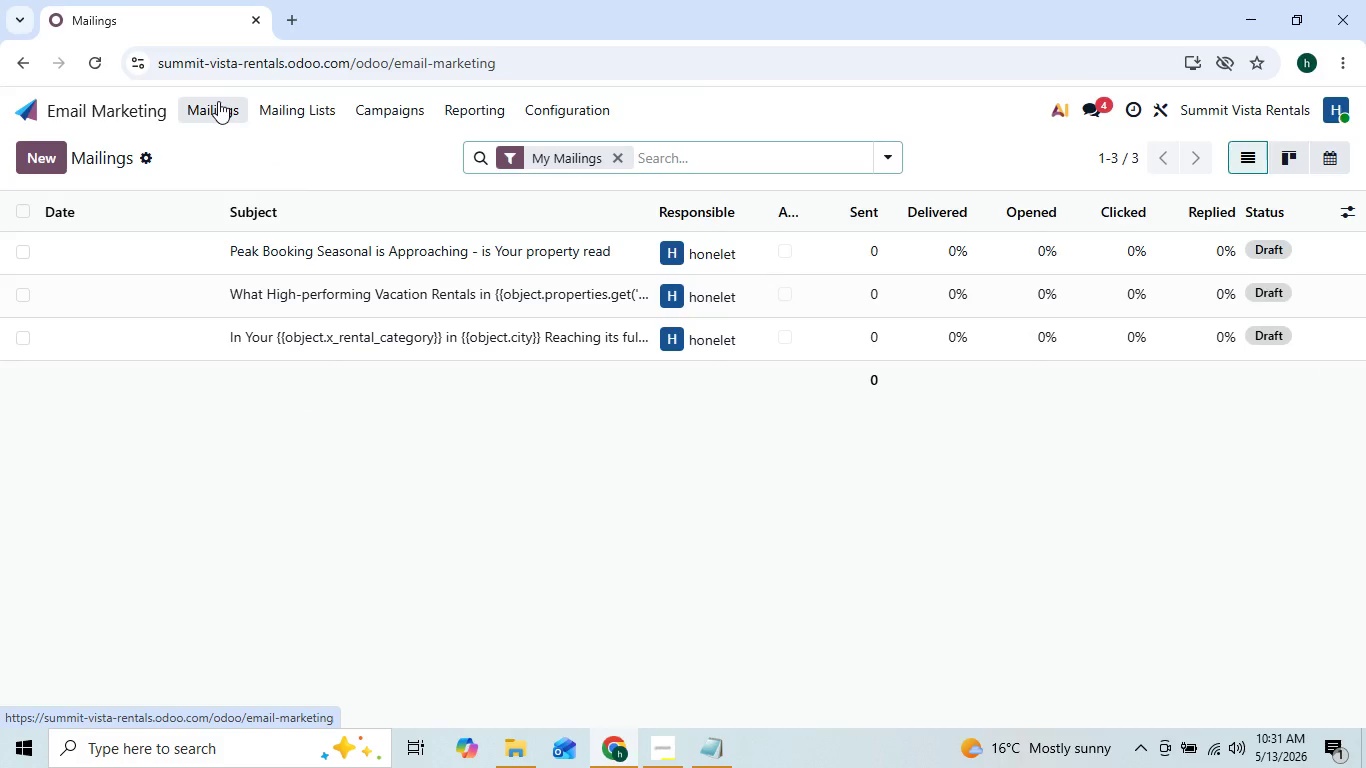 
left_click([278, 340])
 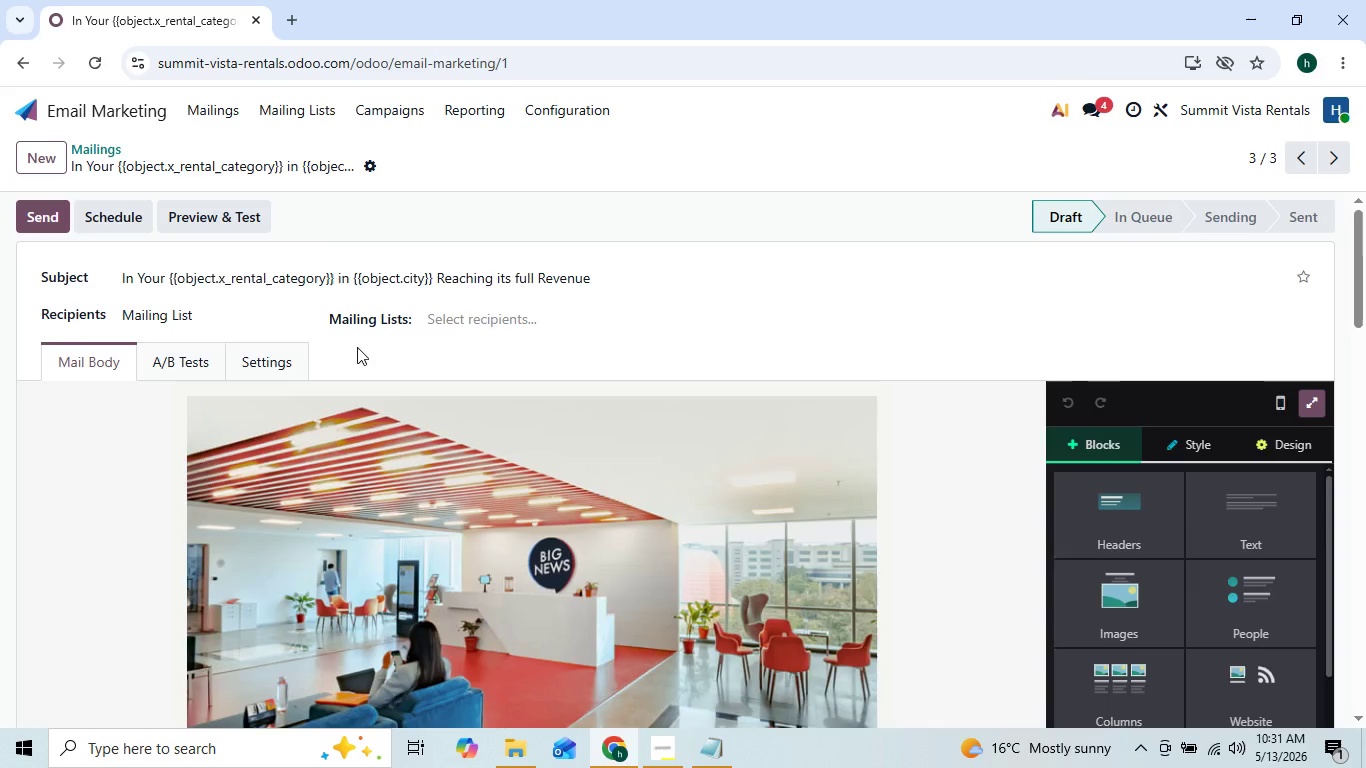 
left_click([446, 329])
 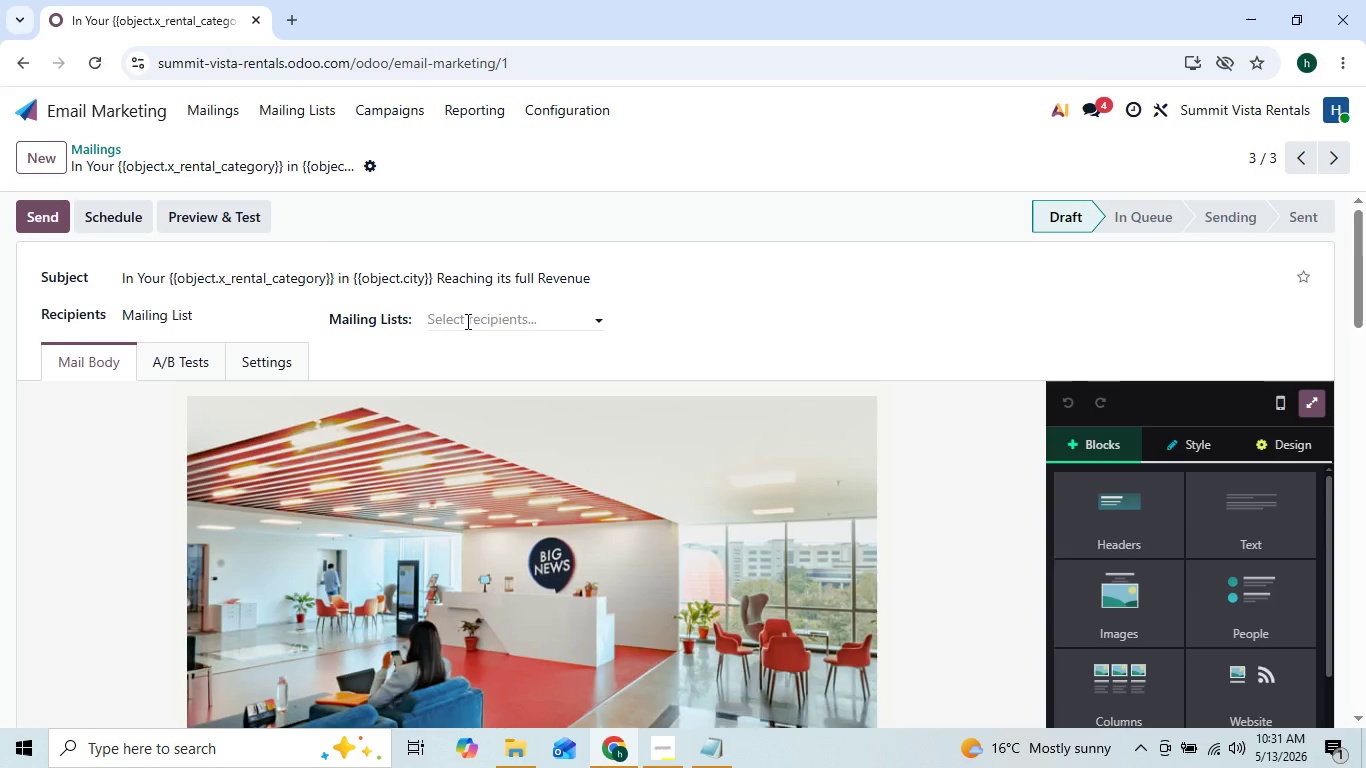 
left_click([466, 321])
 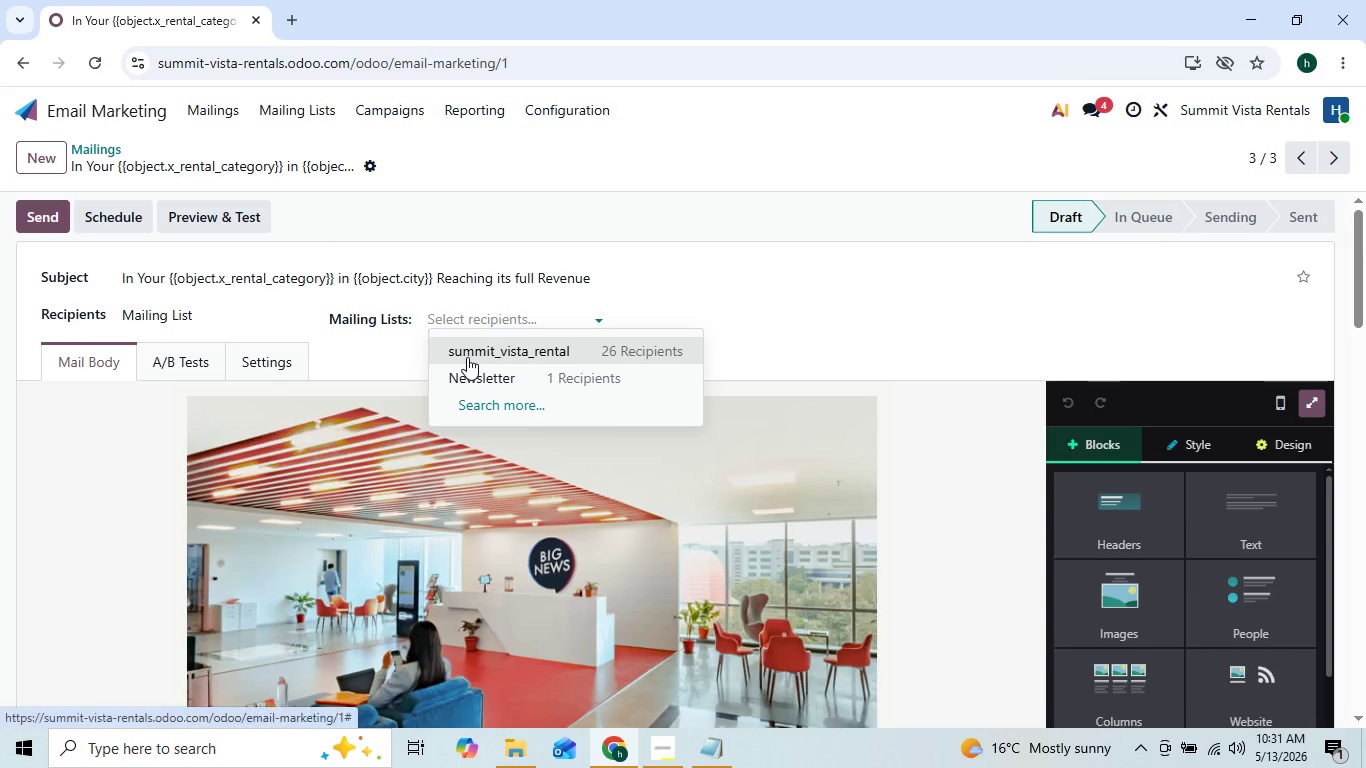 
left_click([467, 357])
 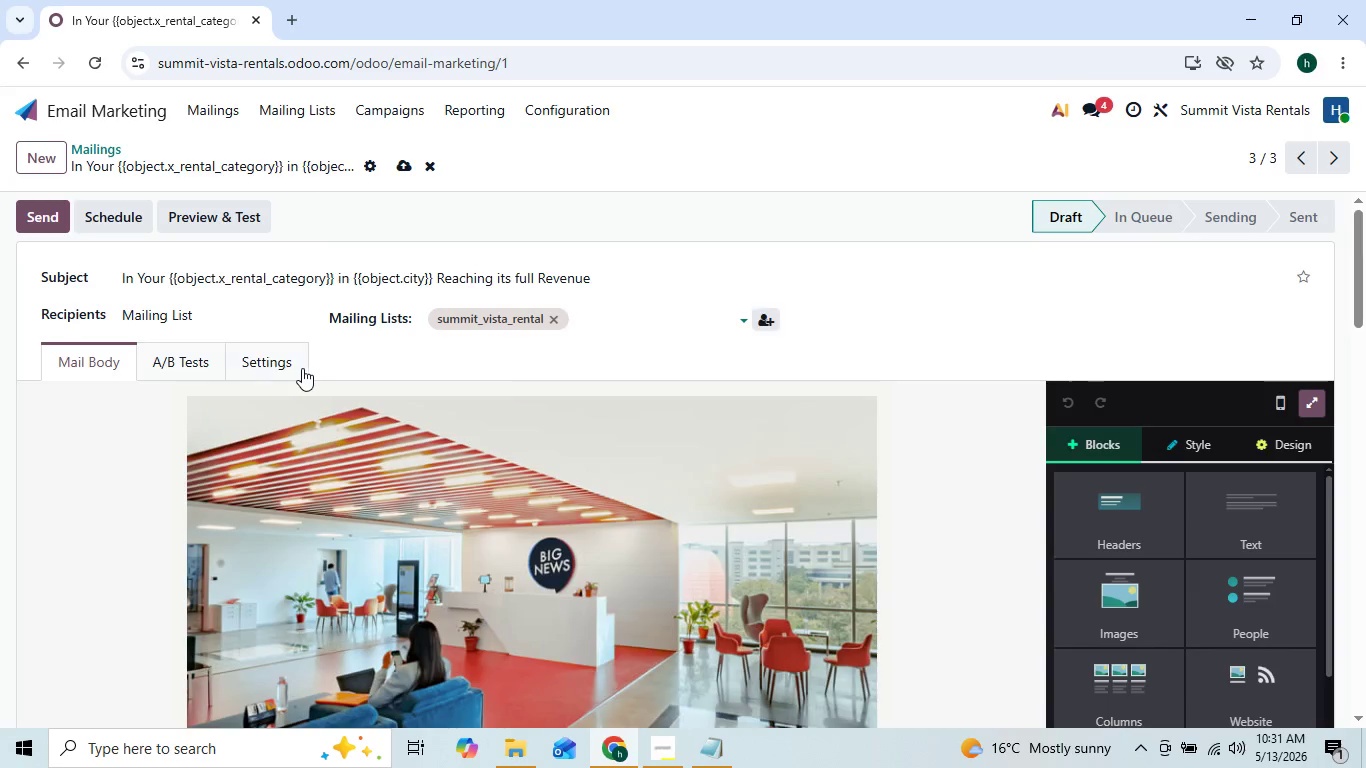 
left_click([295, 369])
 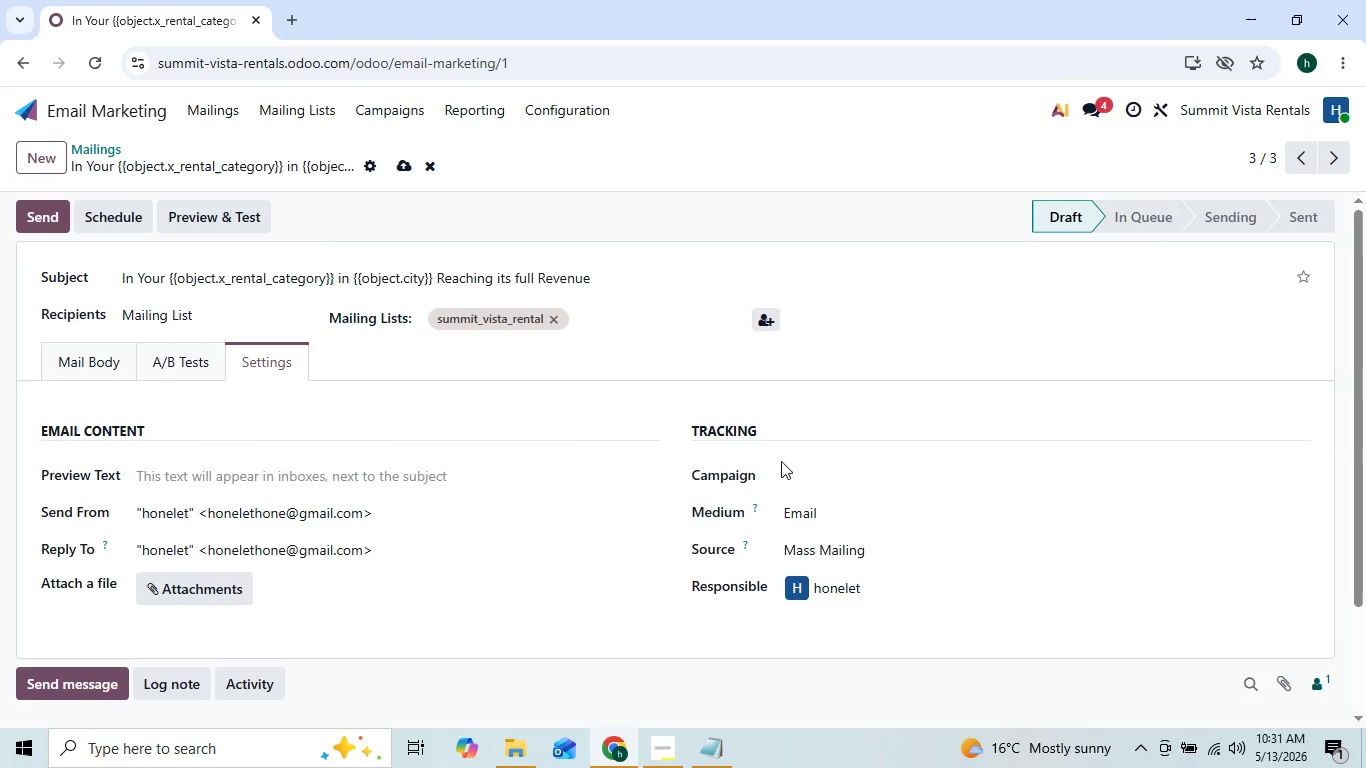 
left_click([791, 465])
 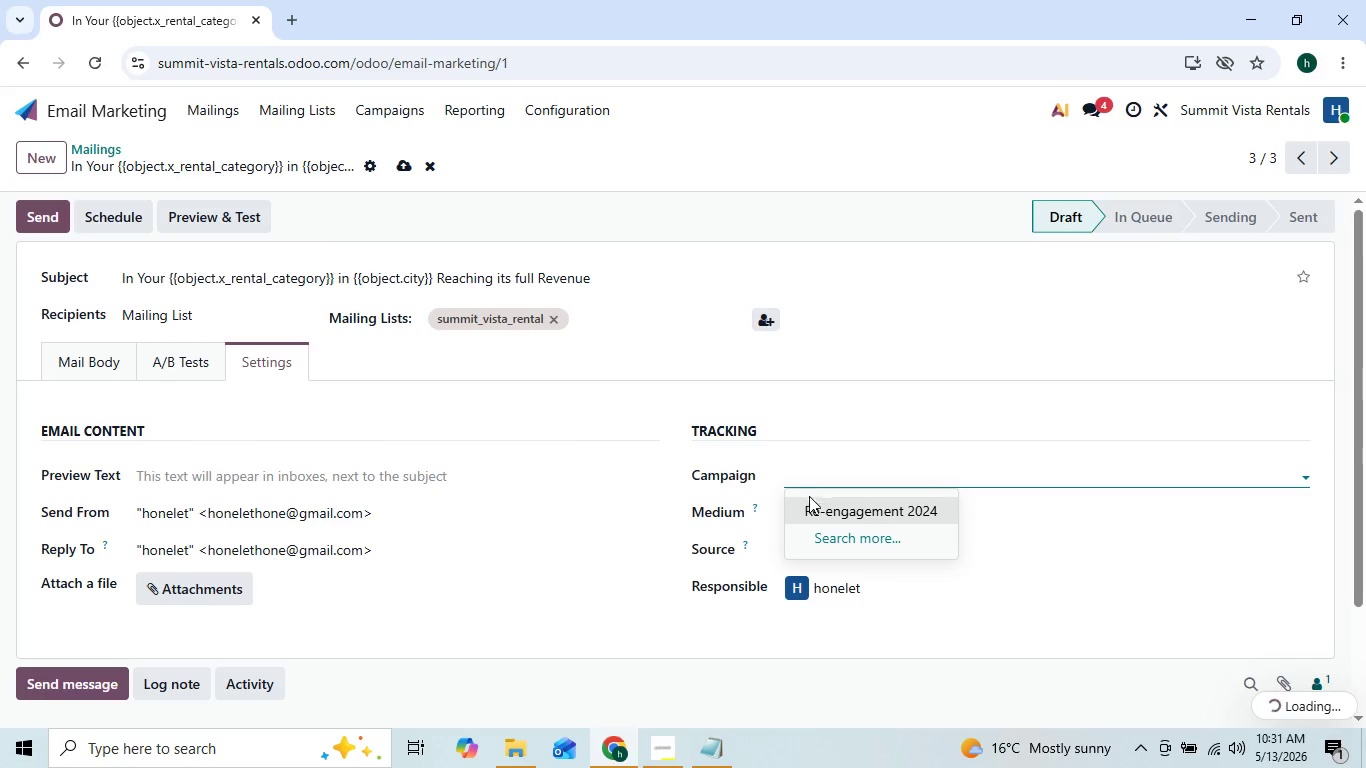 
left_click([812, 500])
 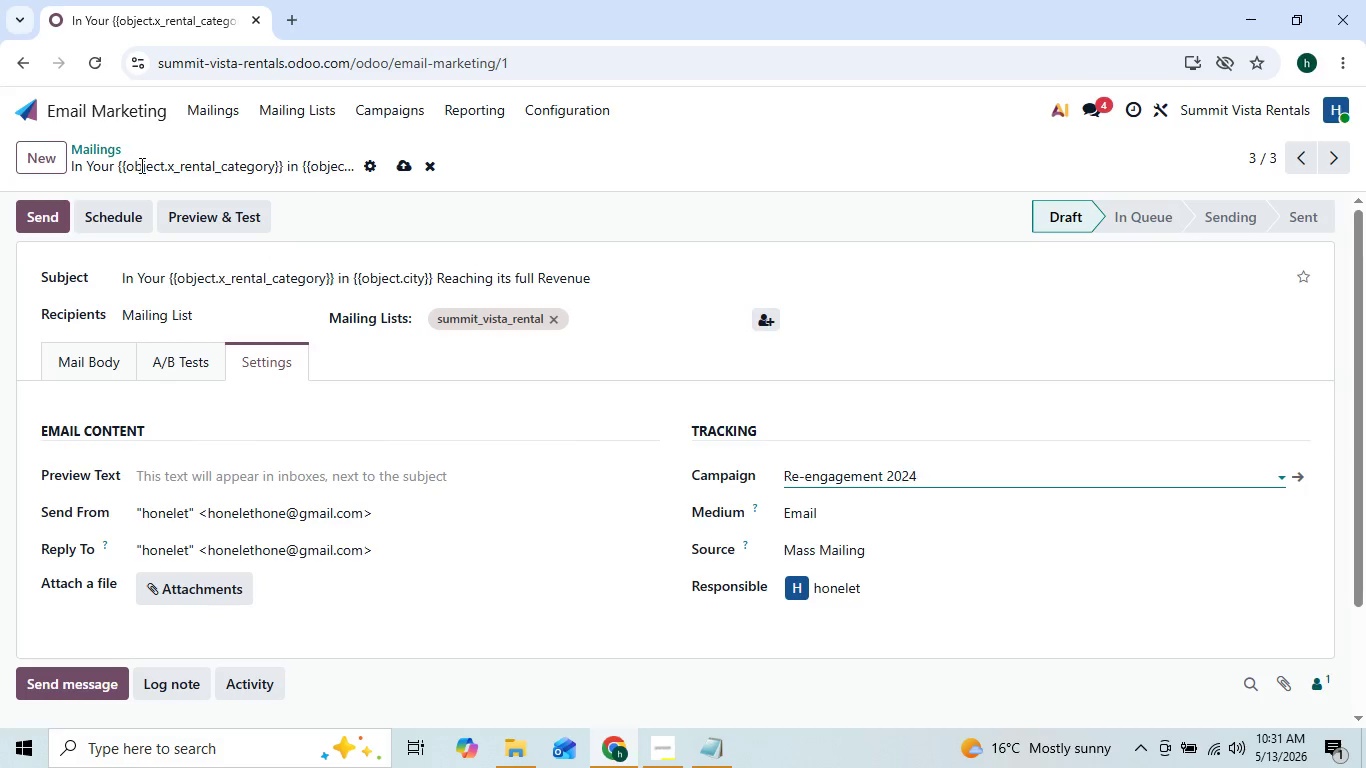 
wait(5.64)
 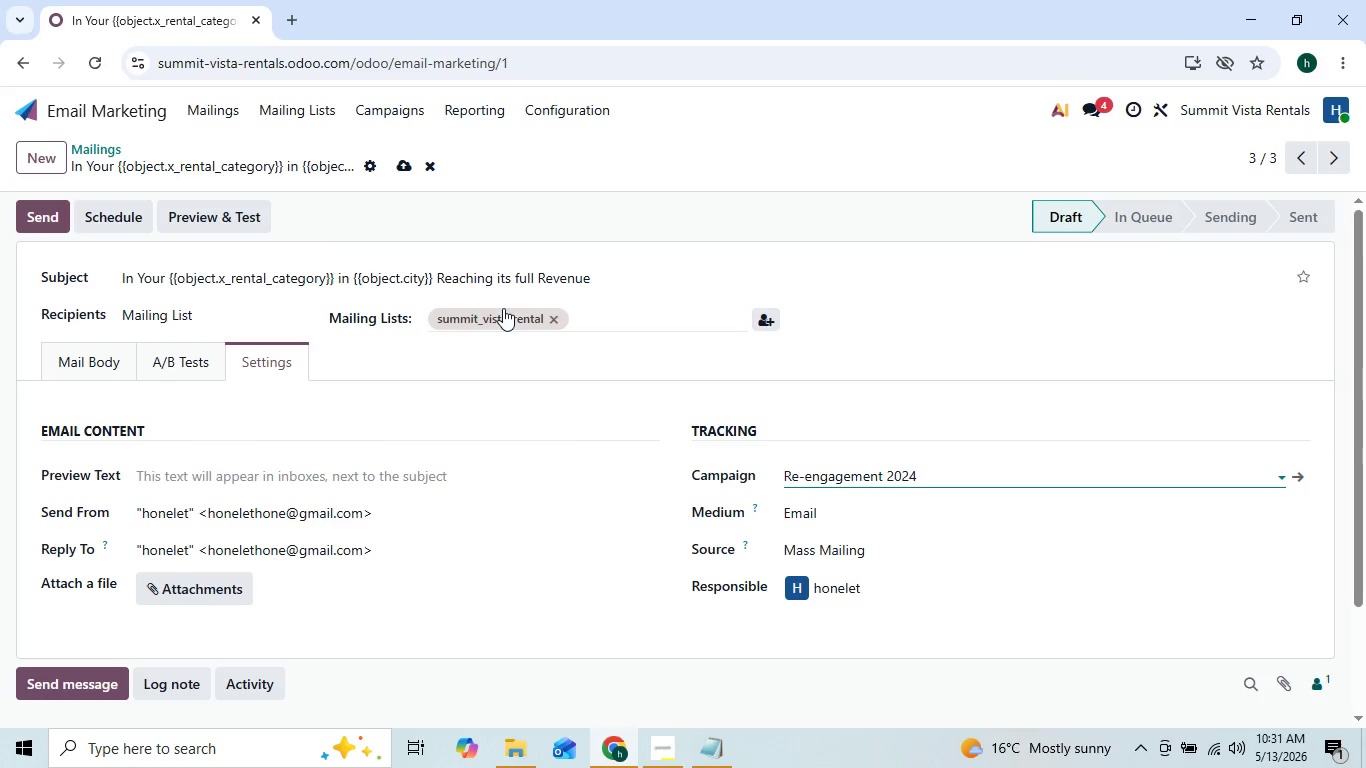 
left_click([121, 329])
 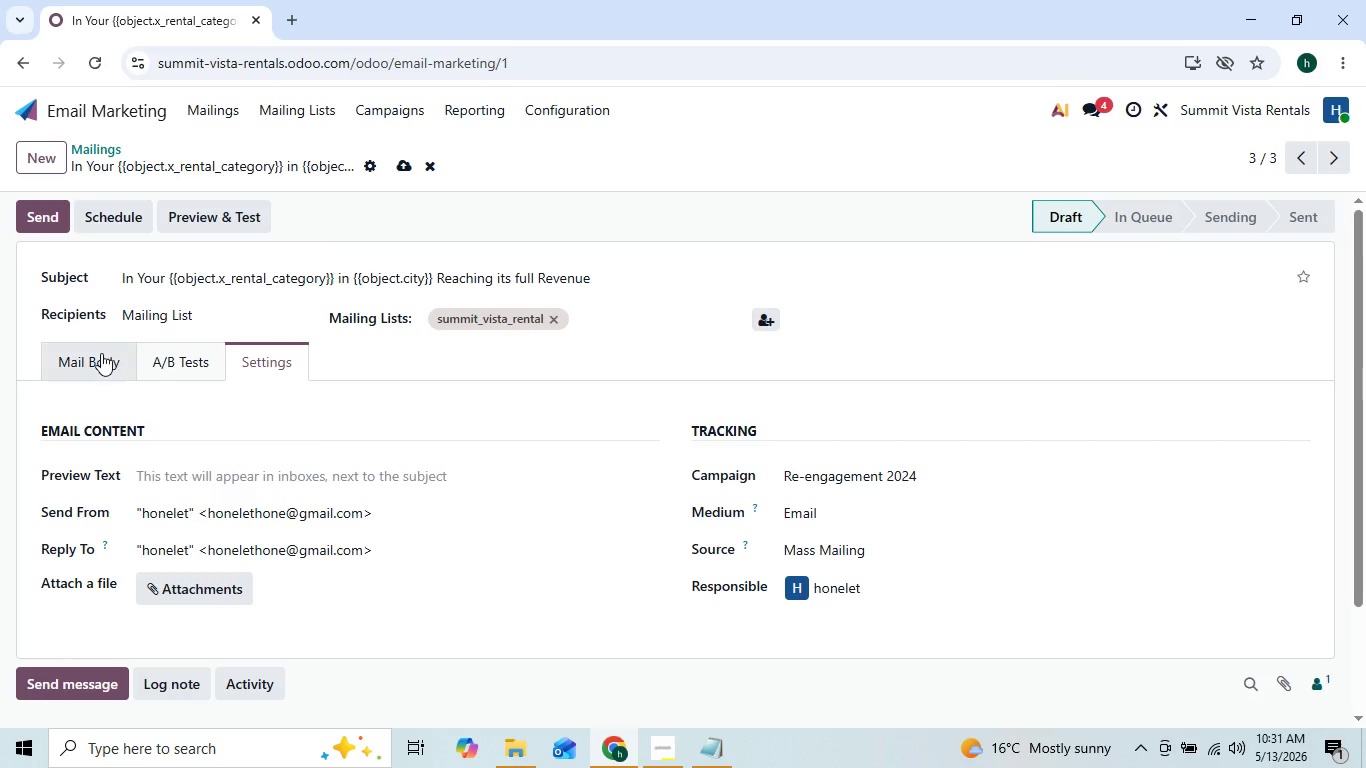 
left_click([100, 354])
 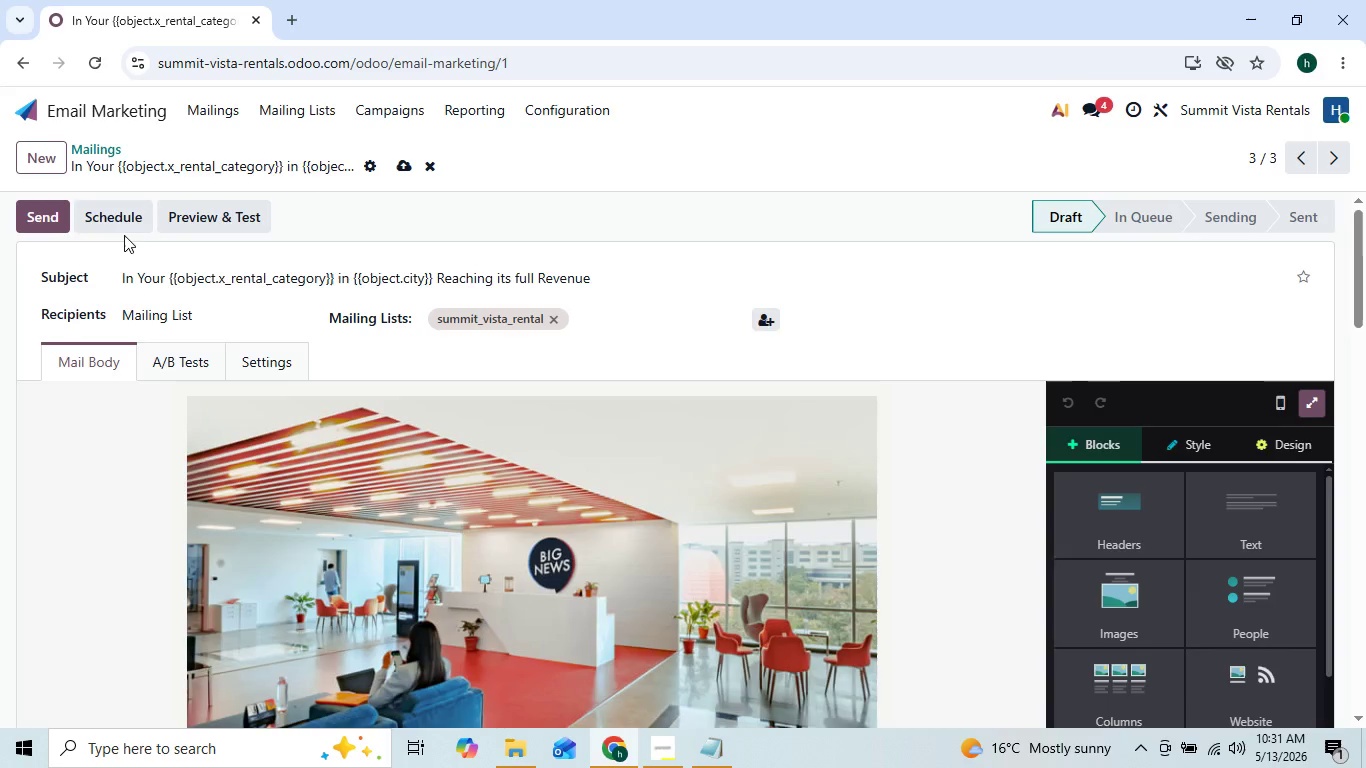 
left_click([120, 222])
 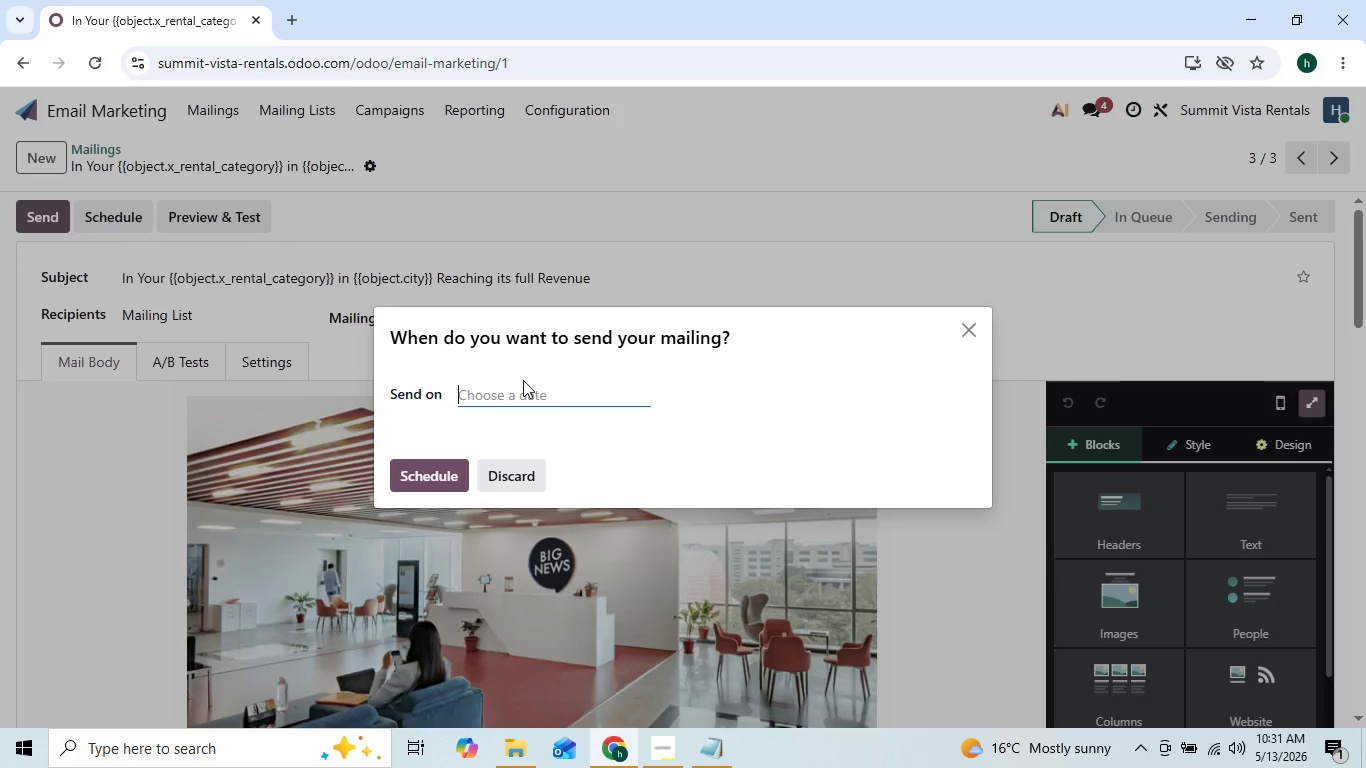 
left_click([535, 392])
 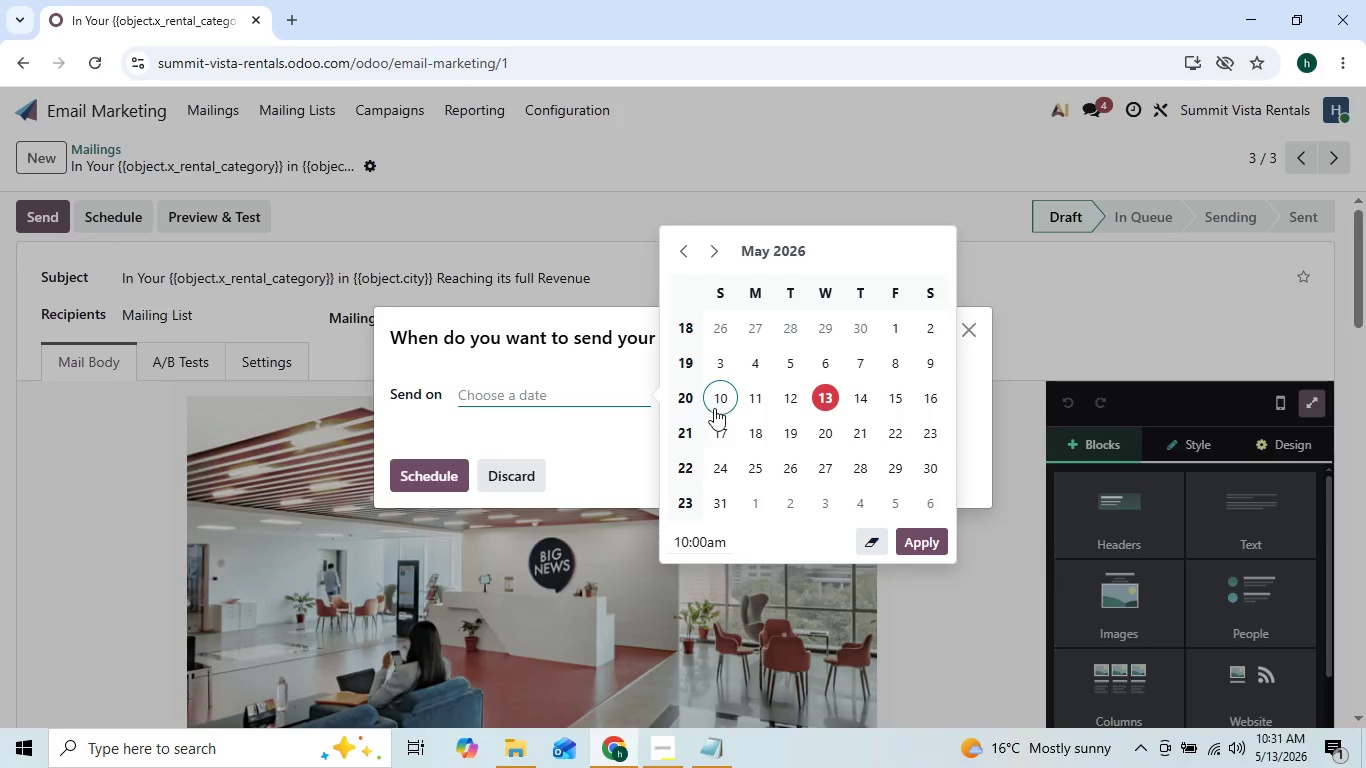 
left_click([718, 430])
 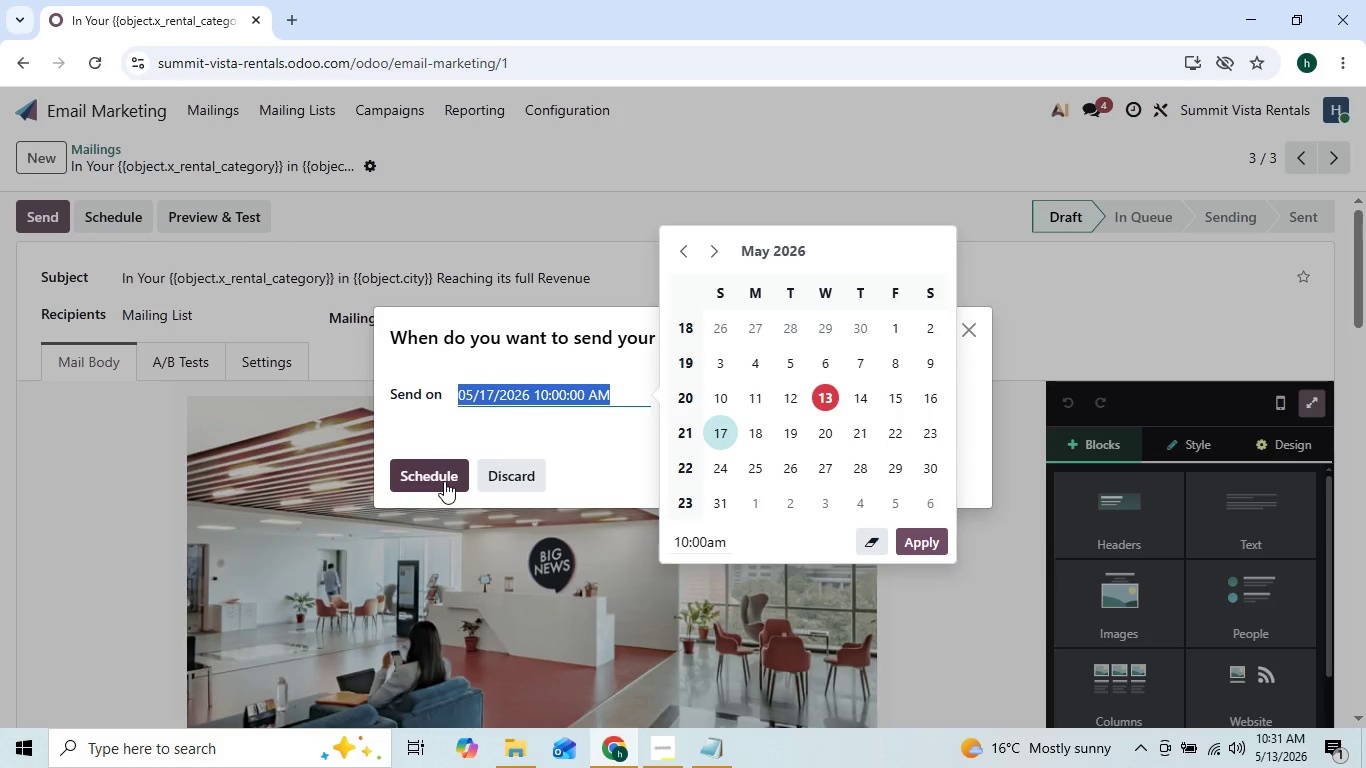 
left_click([444, 481])
 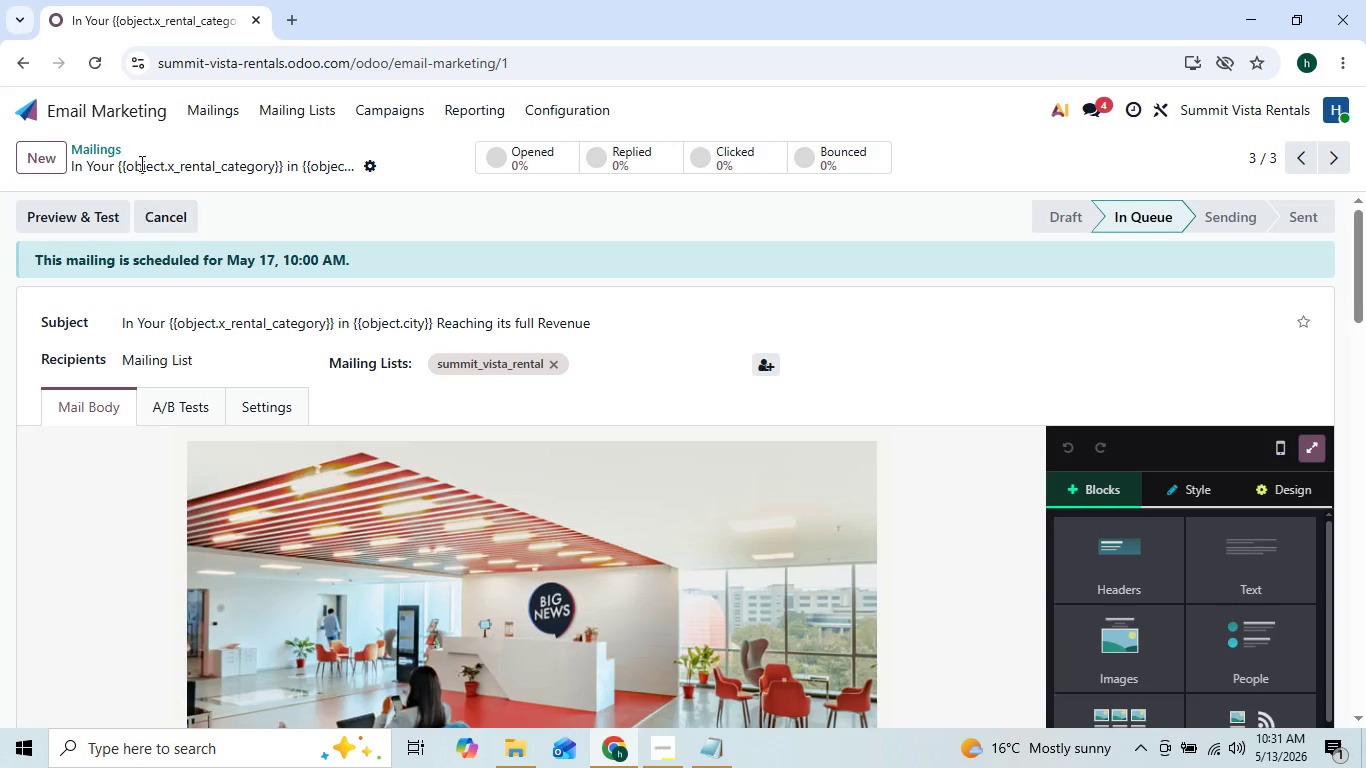 
left_click([204, 108])
 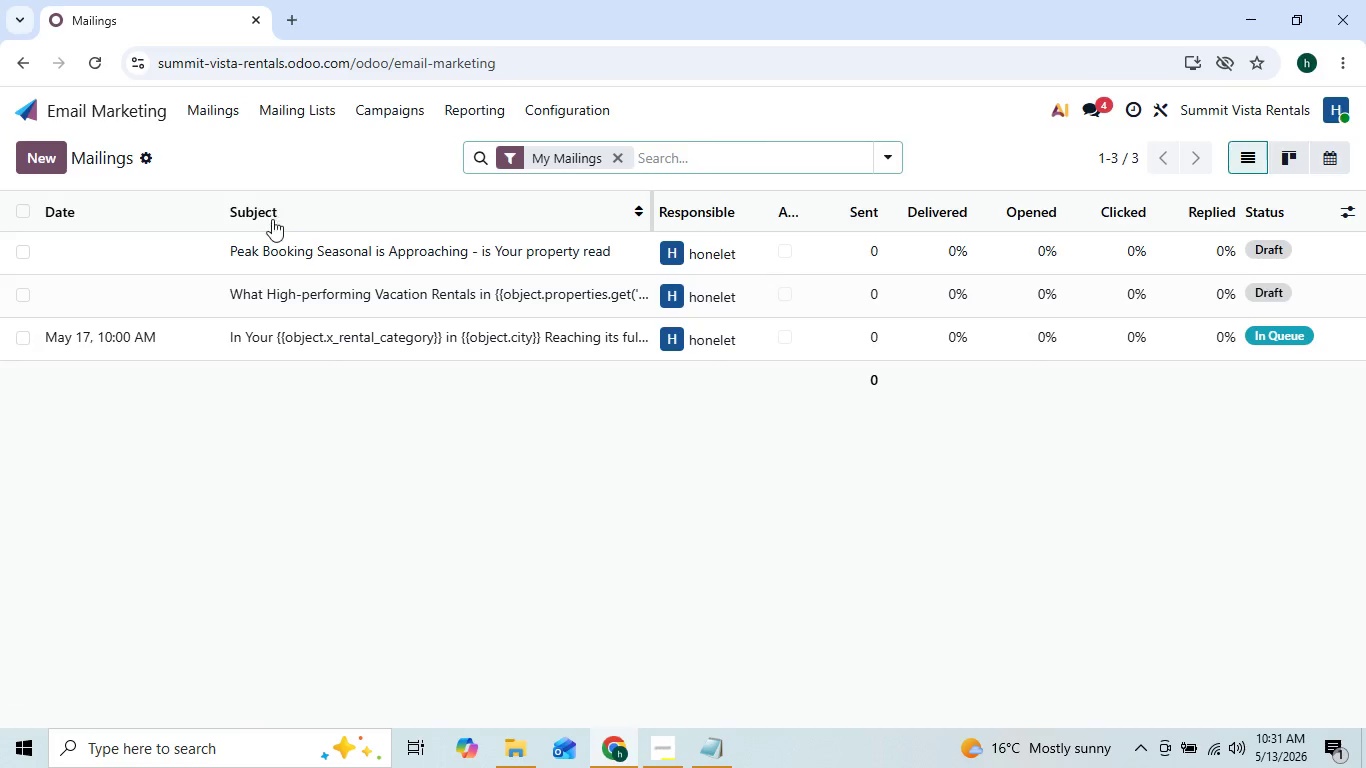 
left_click([297, 279])
 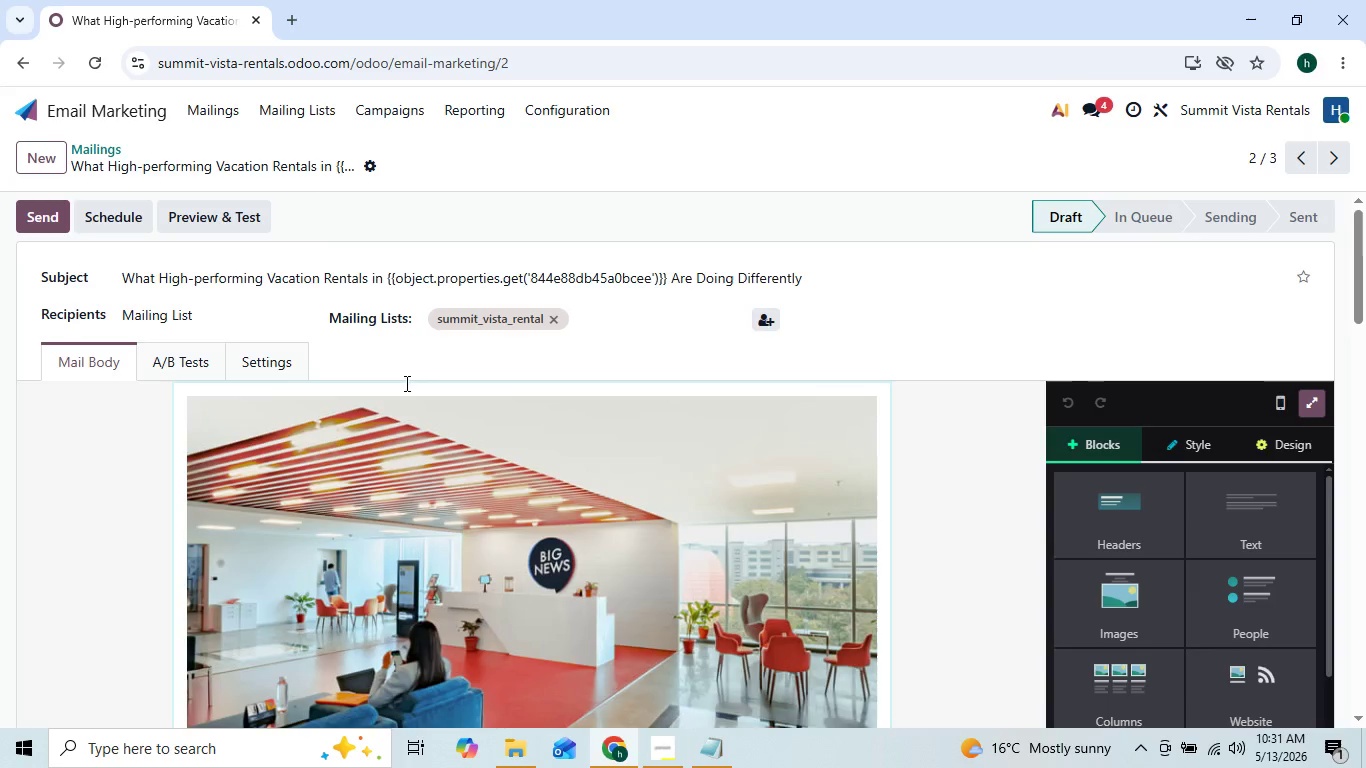 
left_click([270, 371])
 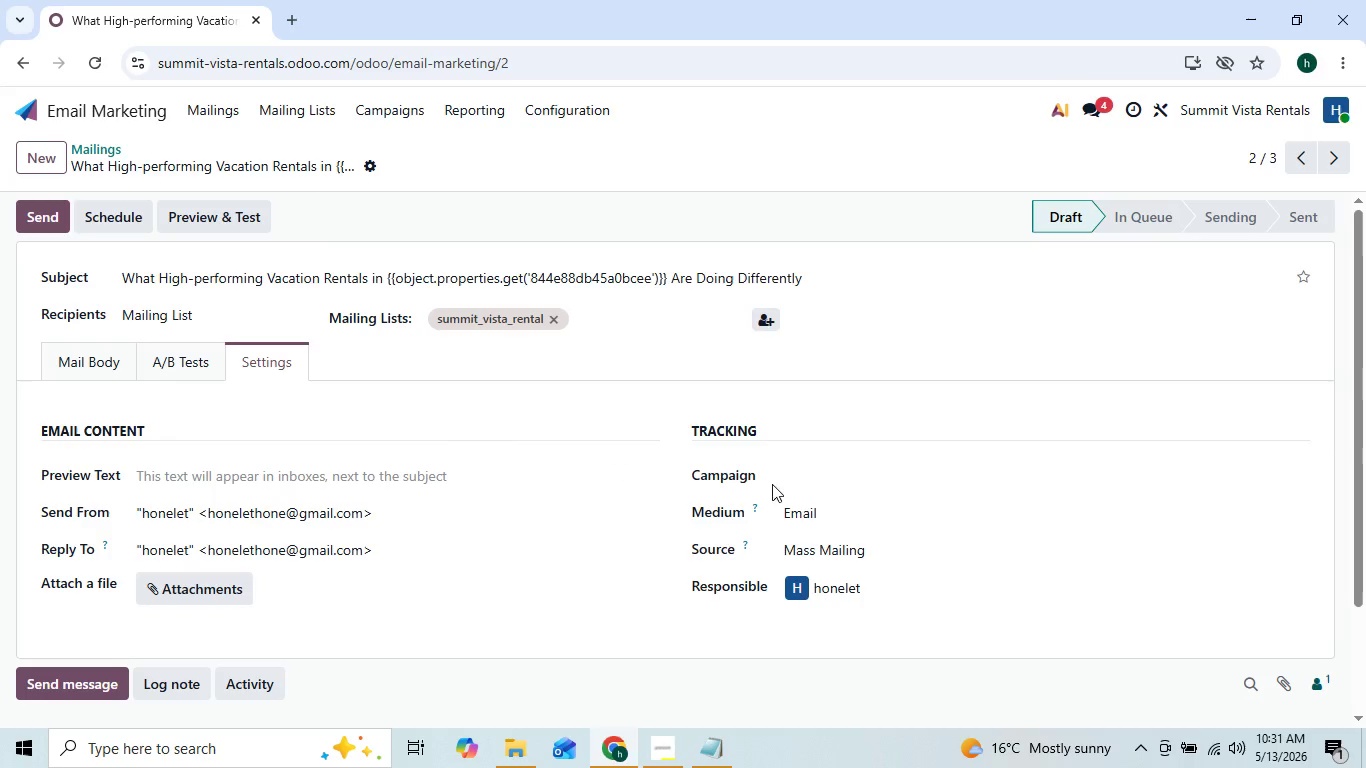 
left_click([816, 464])
 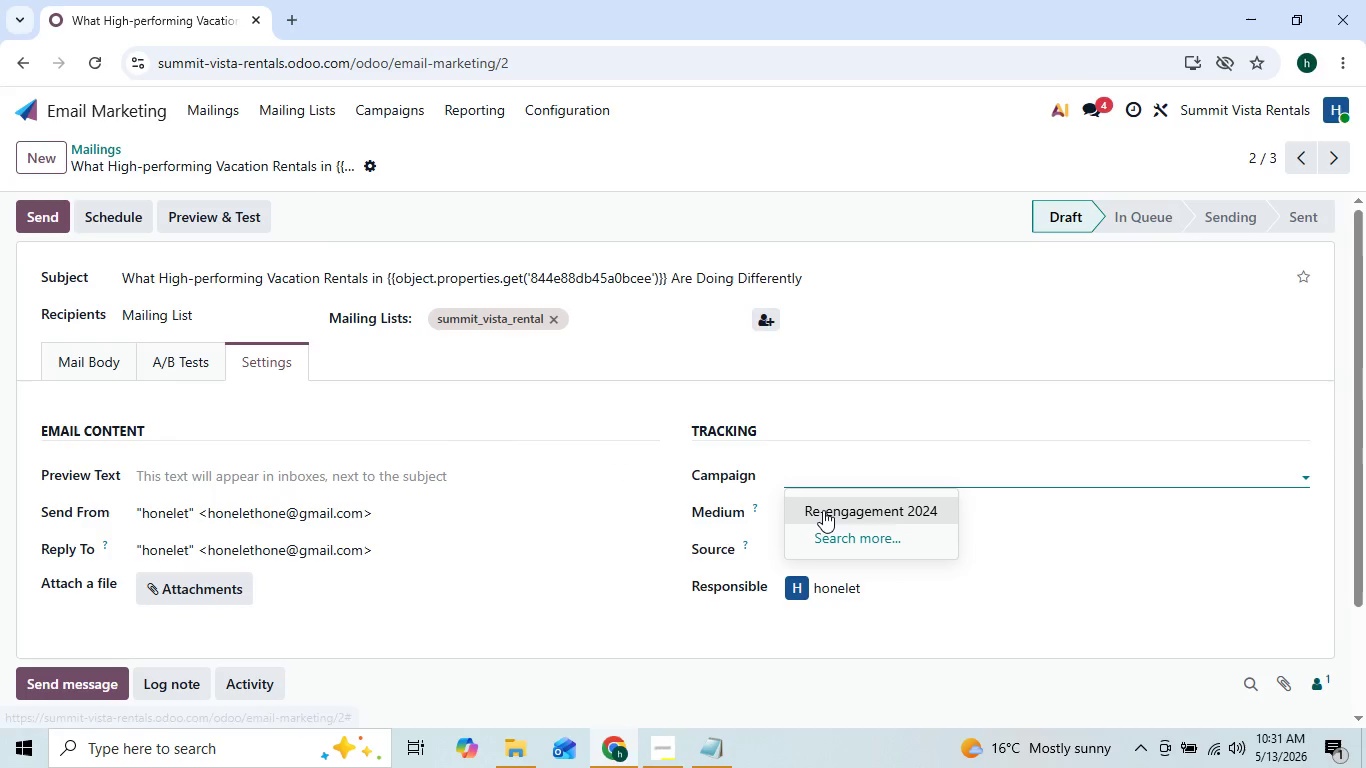 
left_click([823, 510])
 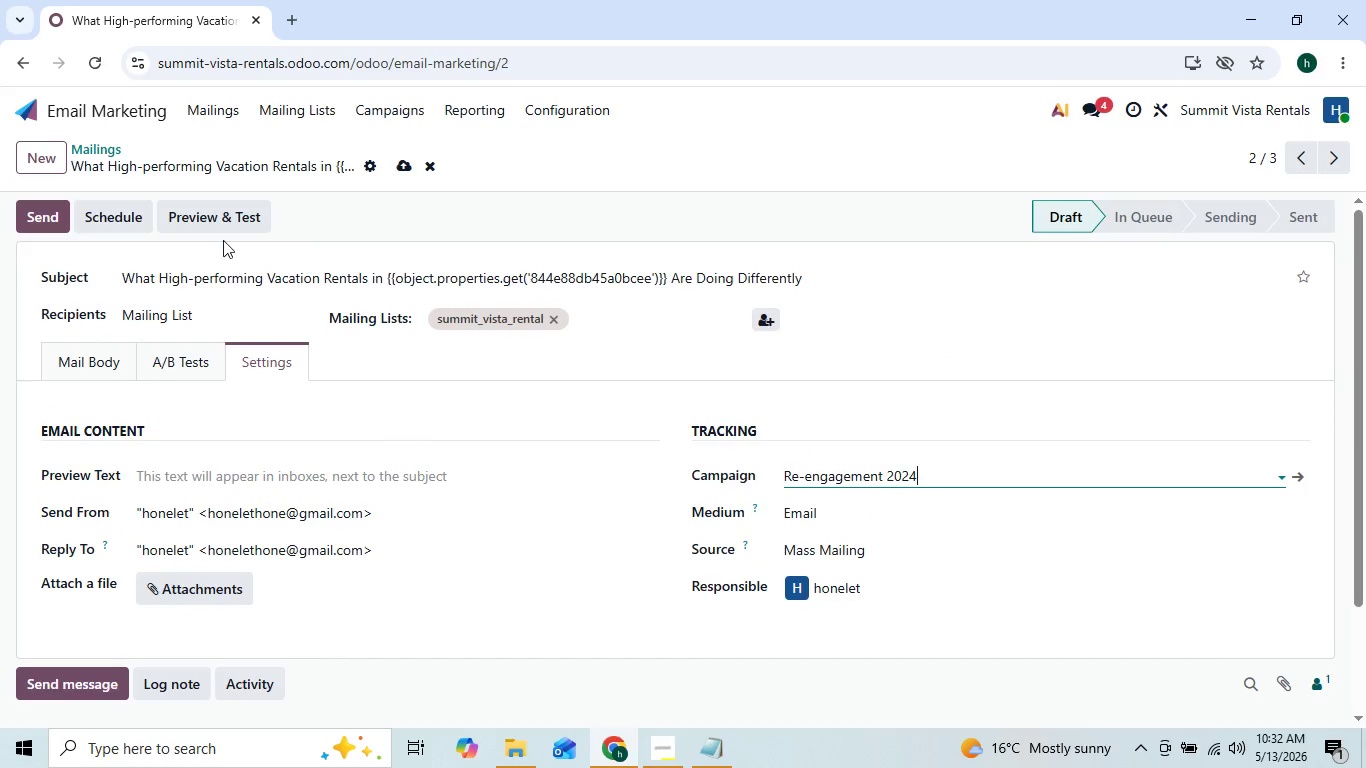 
wait(6.34)
 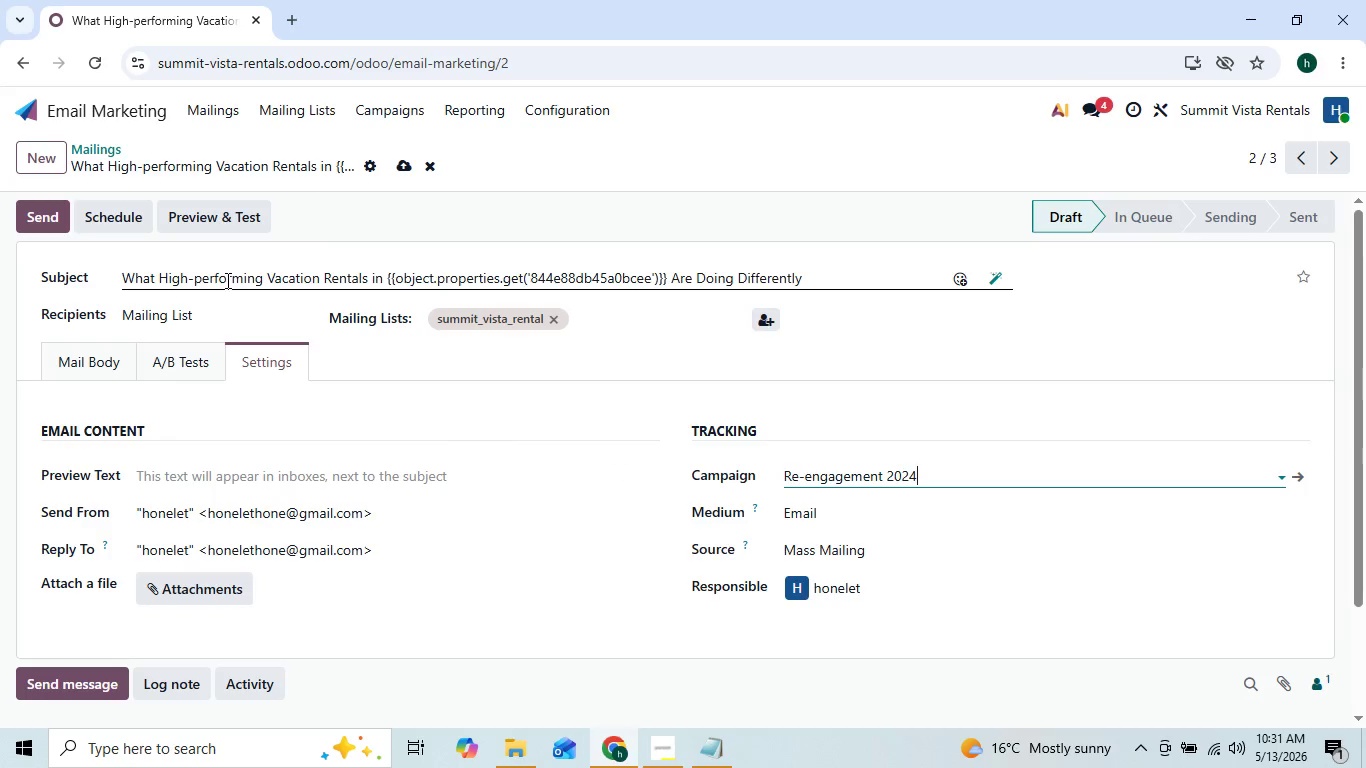 
left_click([125, 218])
 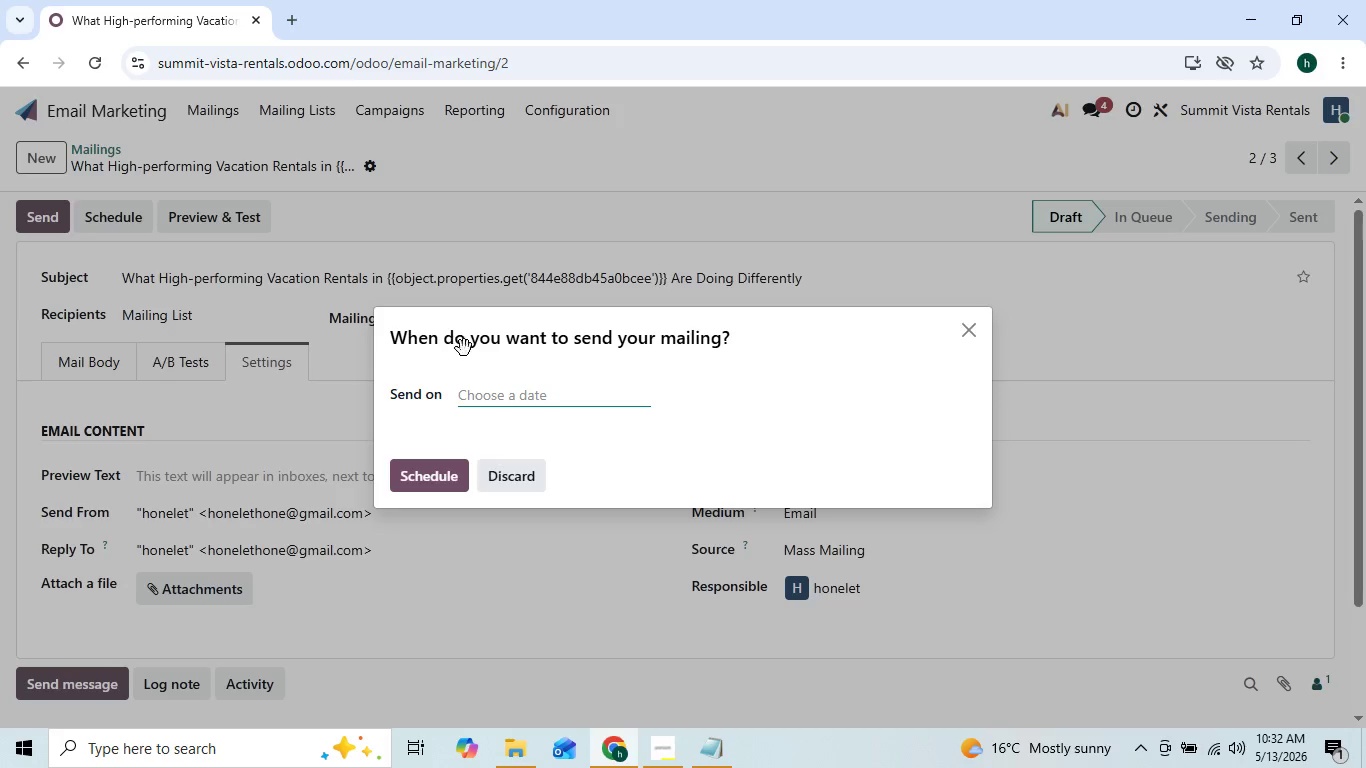 
left_click([495, 388])
 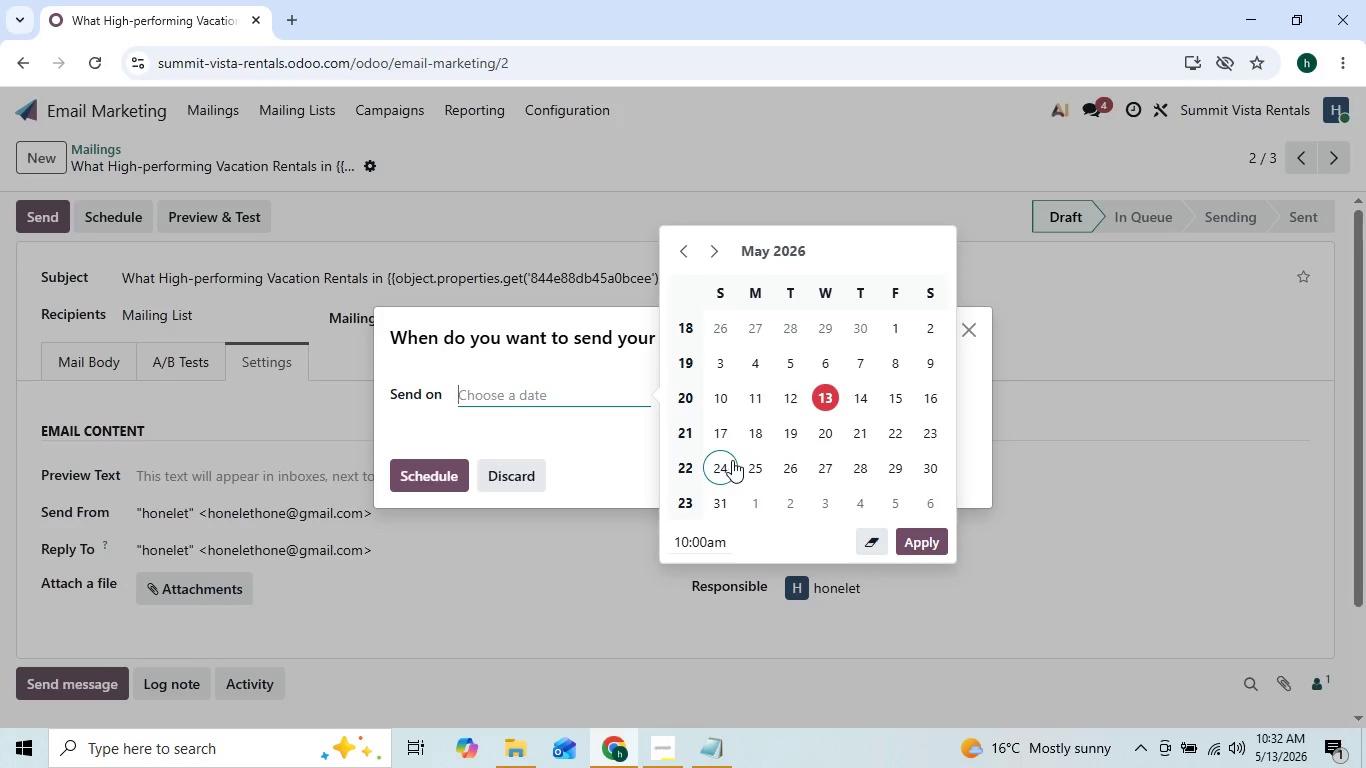 
left_click([754, 434])
 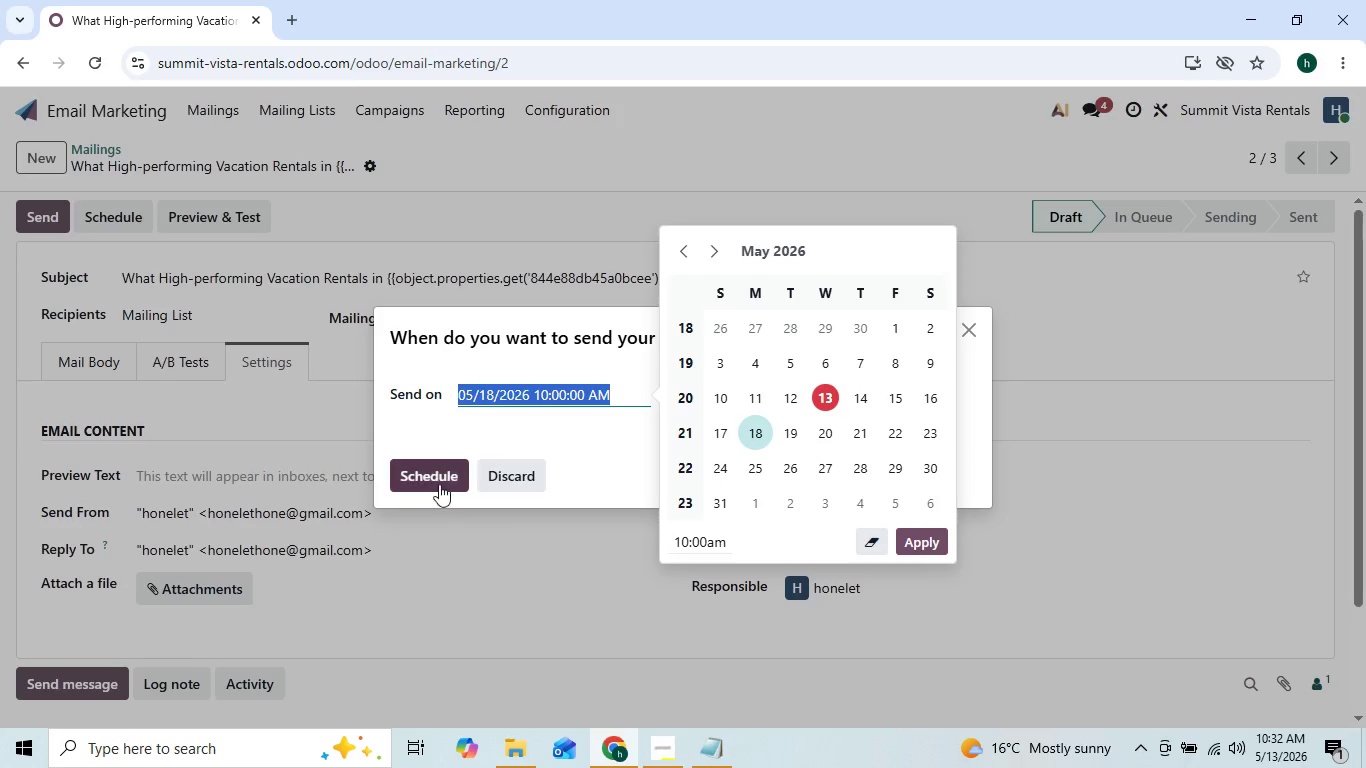 
left_click([438, 481])
 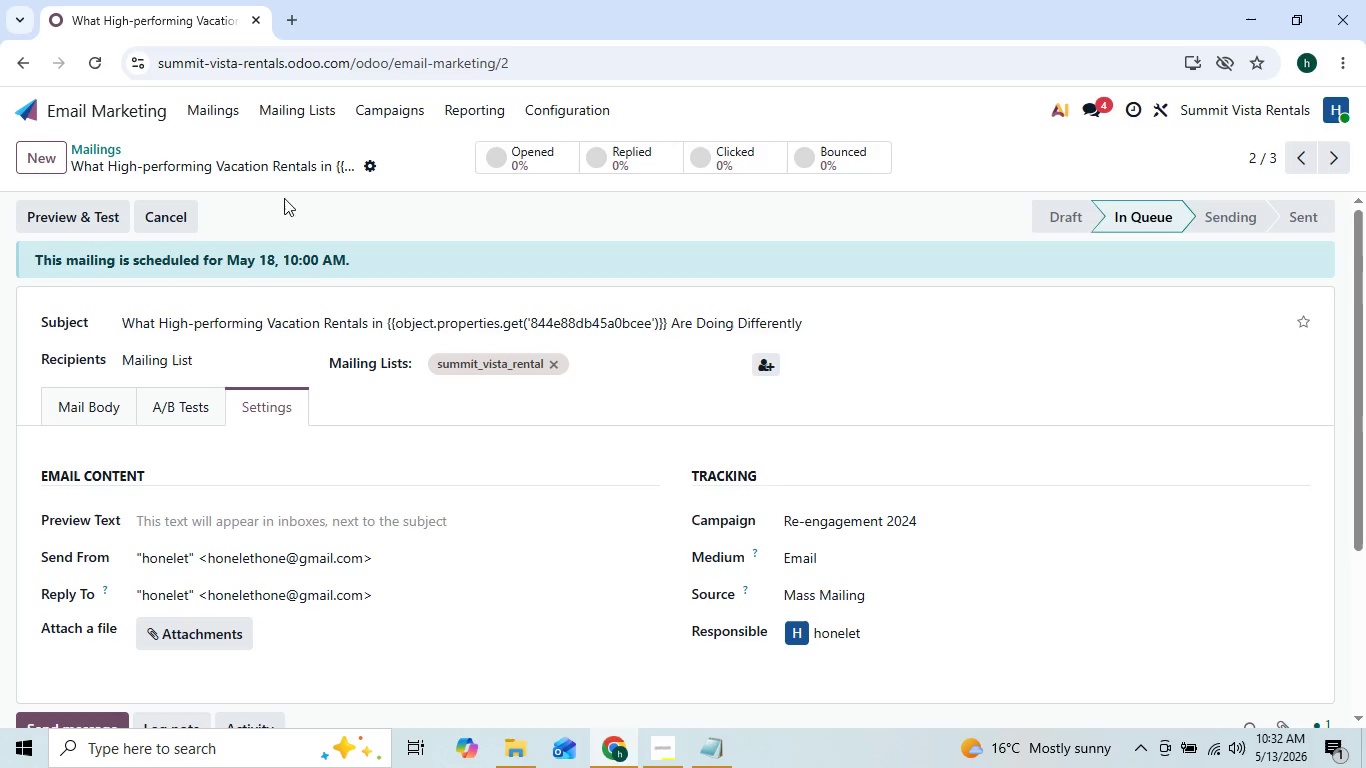 
left_click([231, 113])
 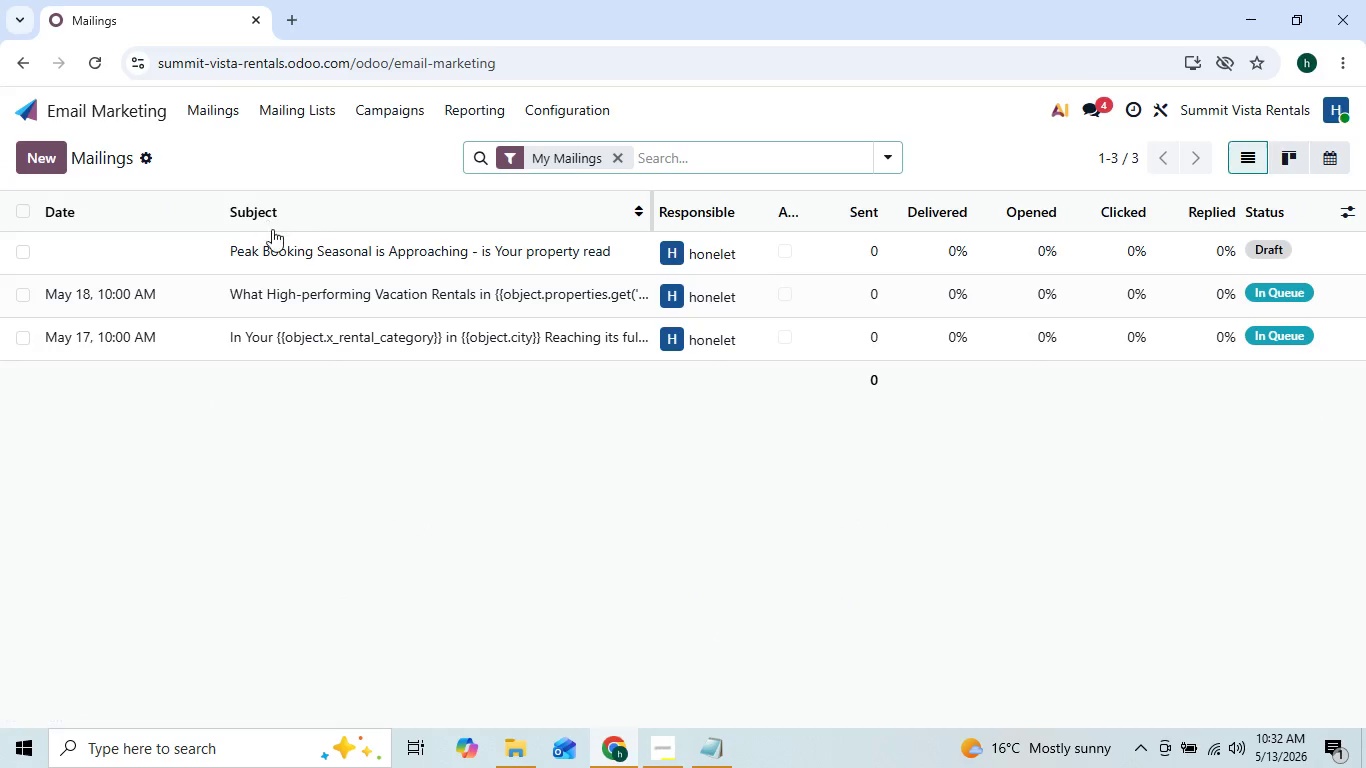 
left_click([274, 234])
 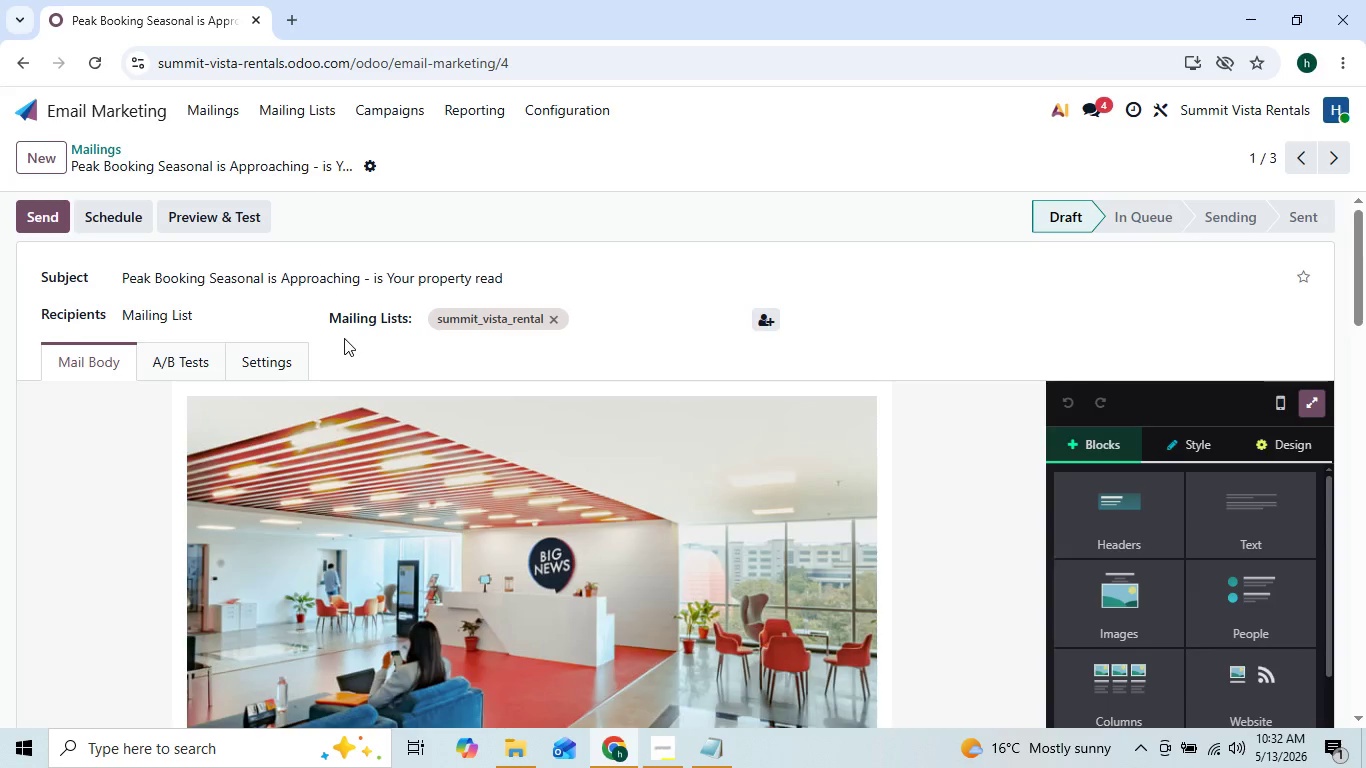 
left_click([280, 349])
 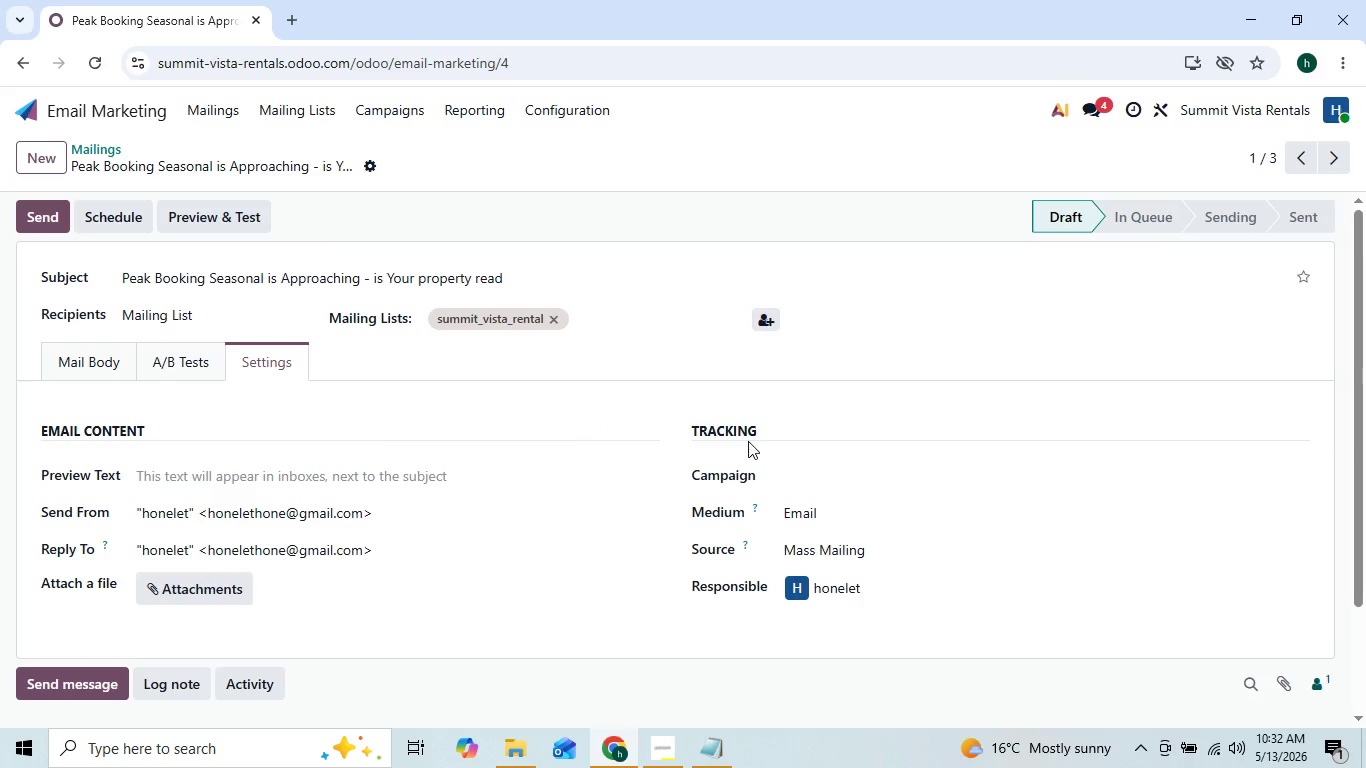 
left_click([819, 467])
 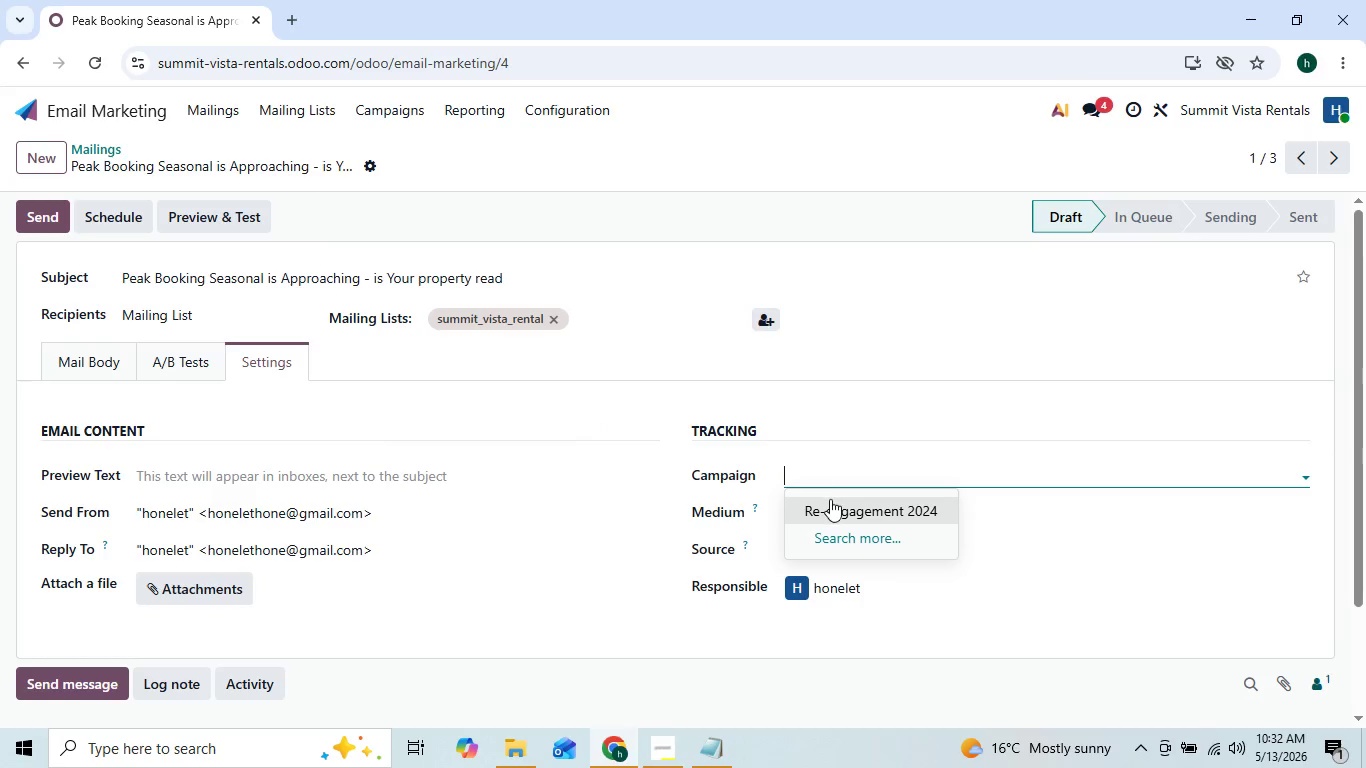 
left_click([831, 502])
 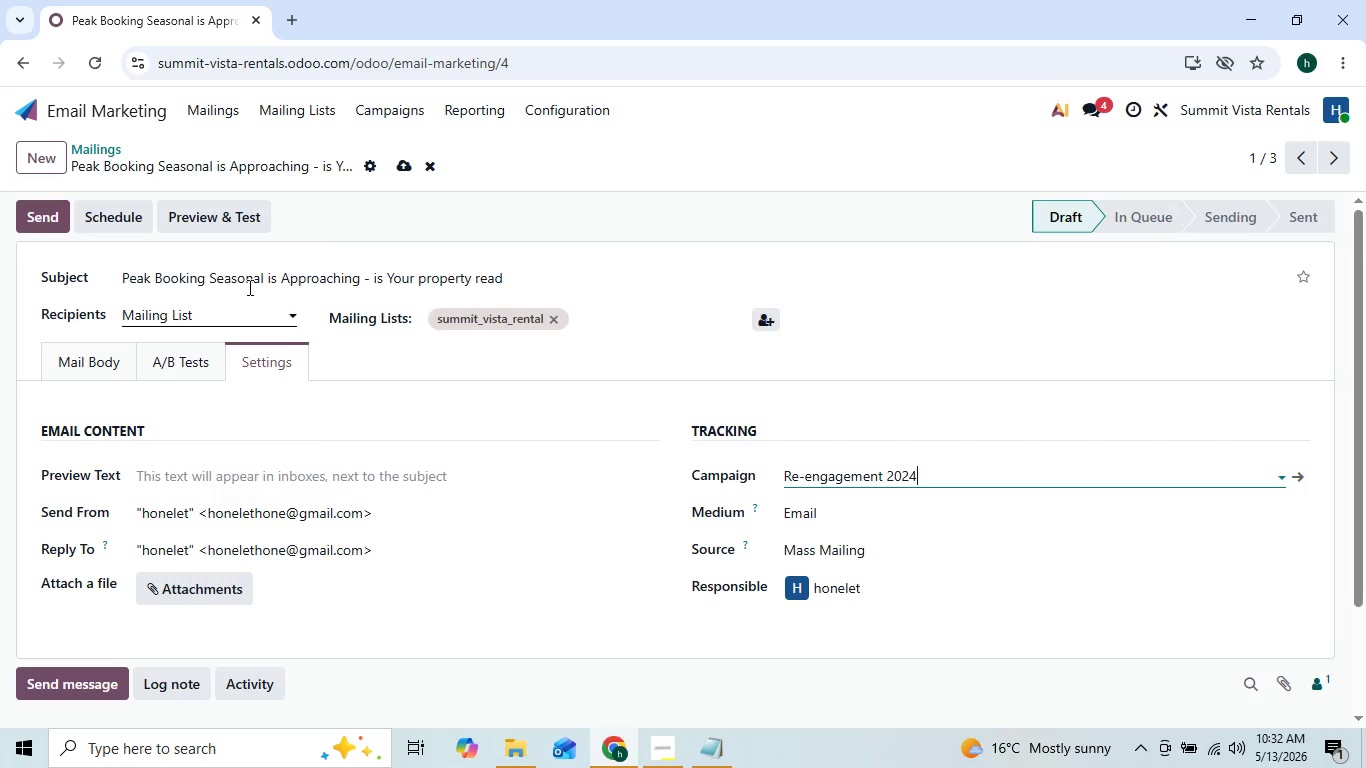 
wait(5.03)
 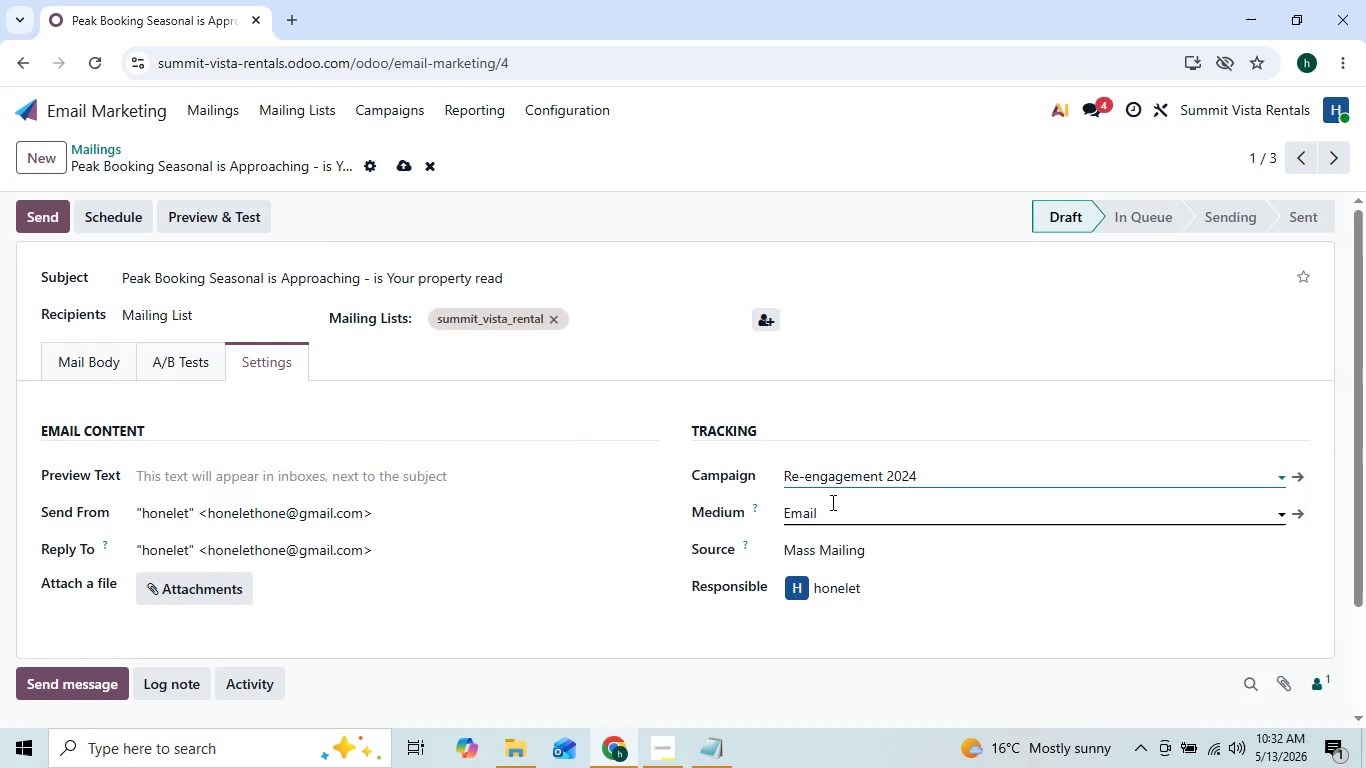 
left_click([139, 232])
 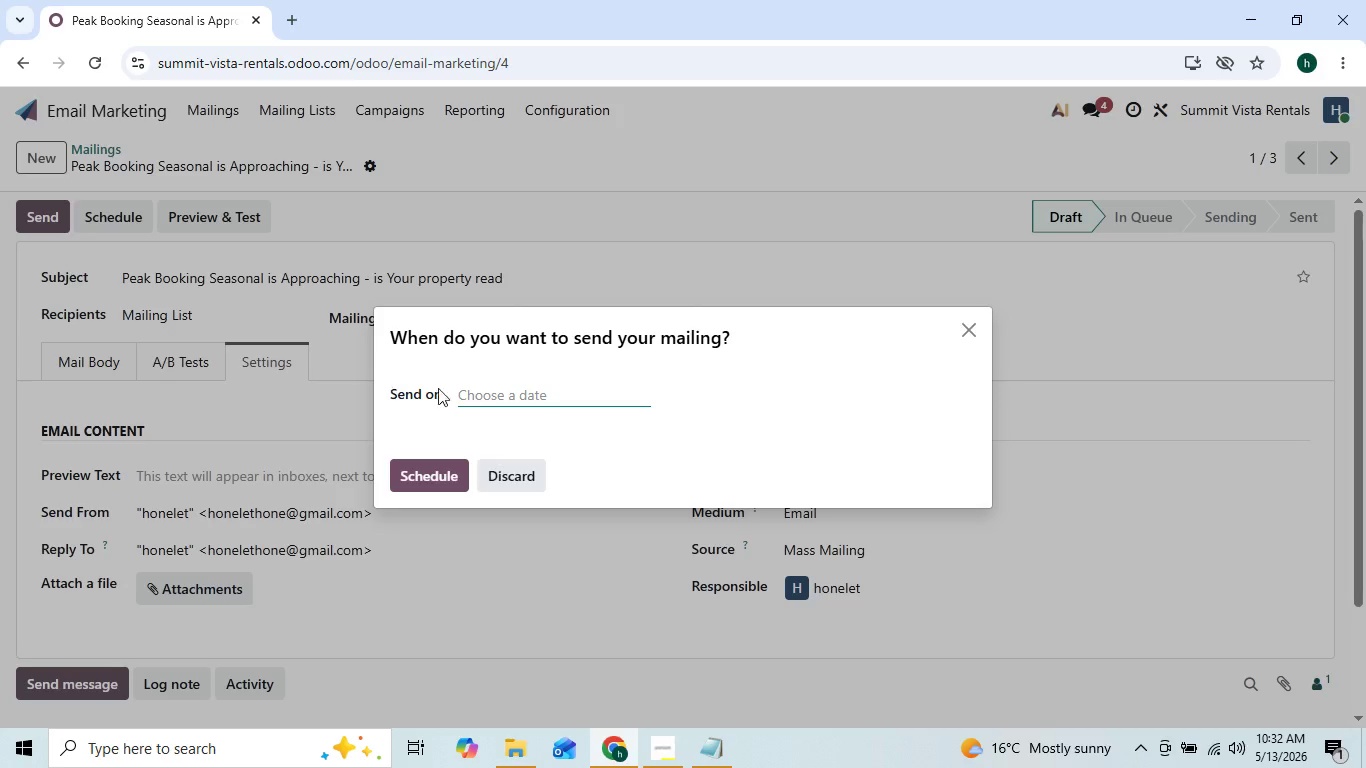 
left_click([468, 393])
 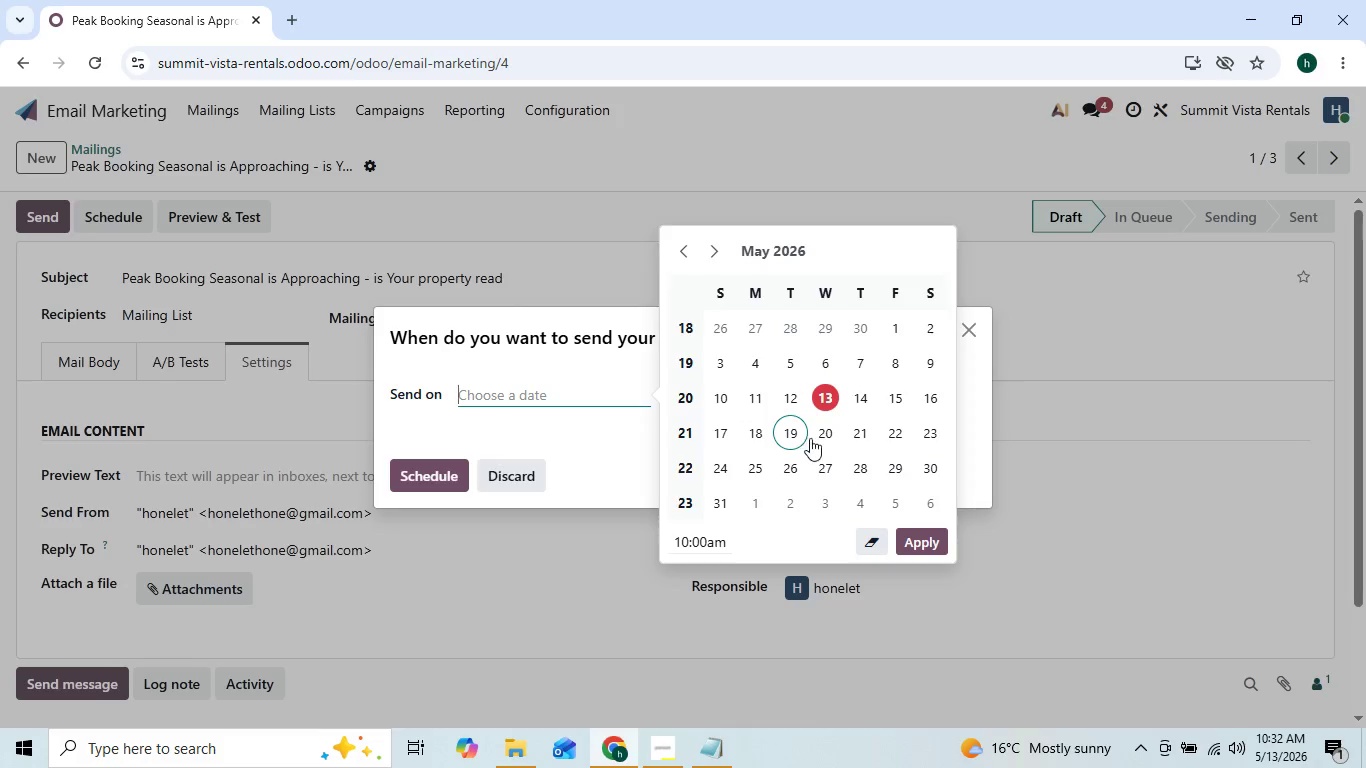 
left_click([819, 438])
 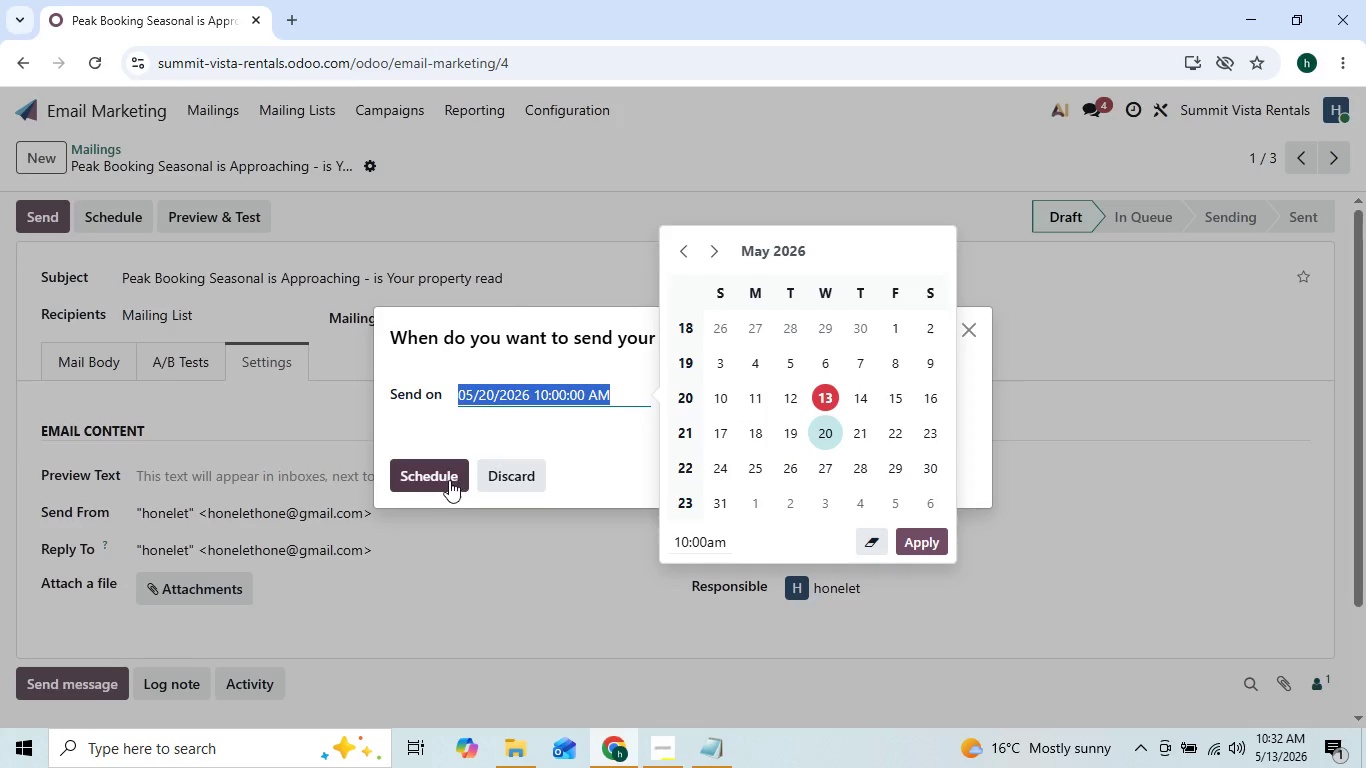 
left_click([441, 475])
 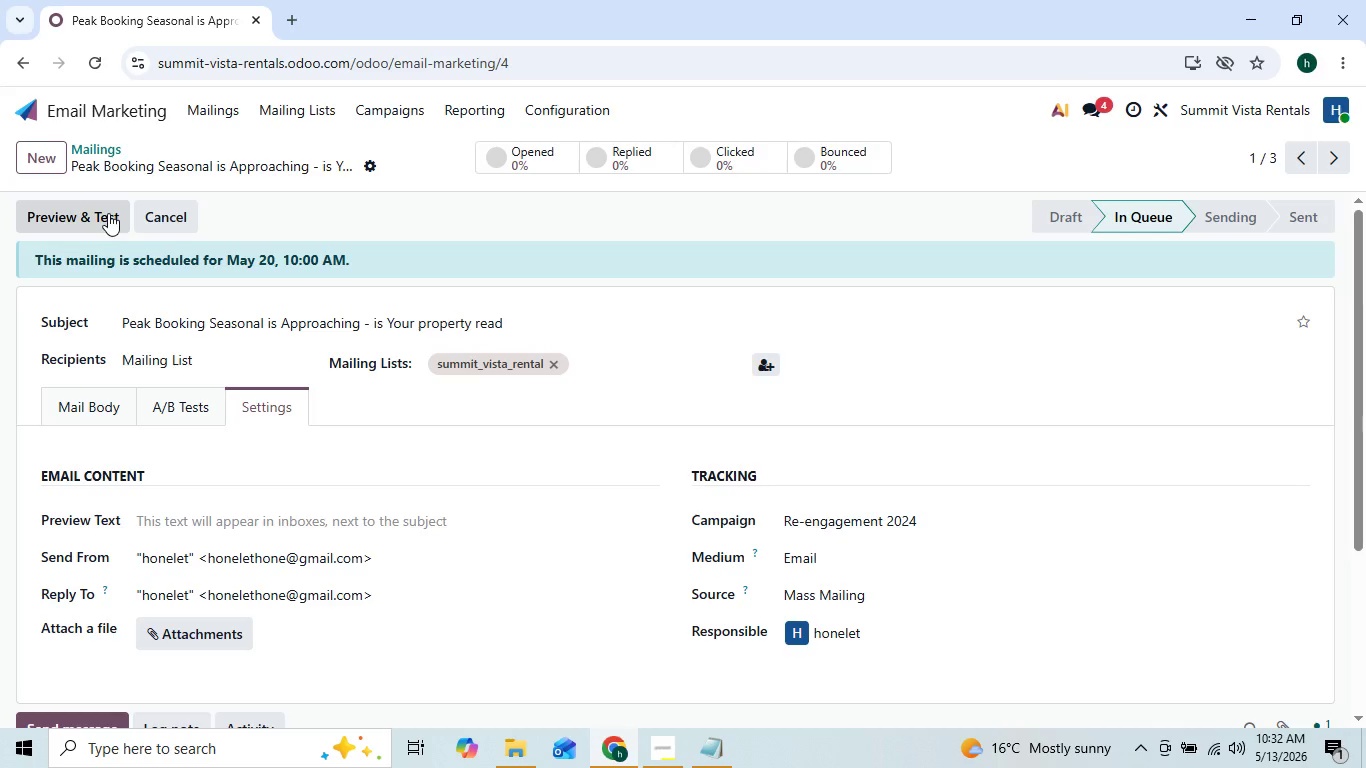 
wait(6.89)
 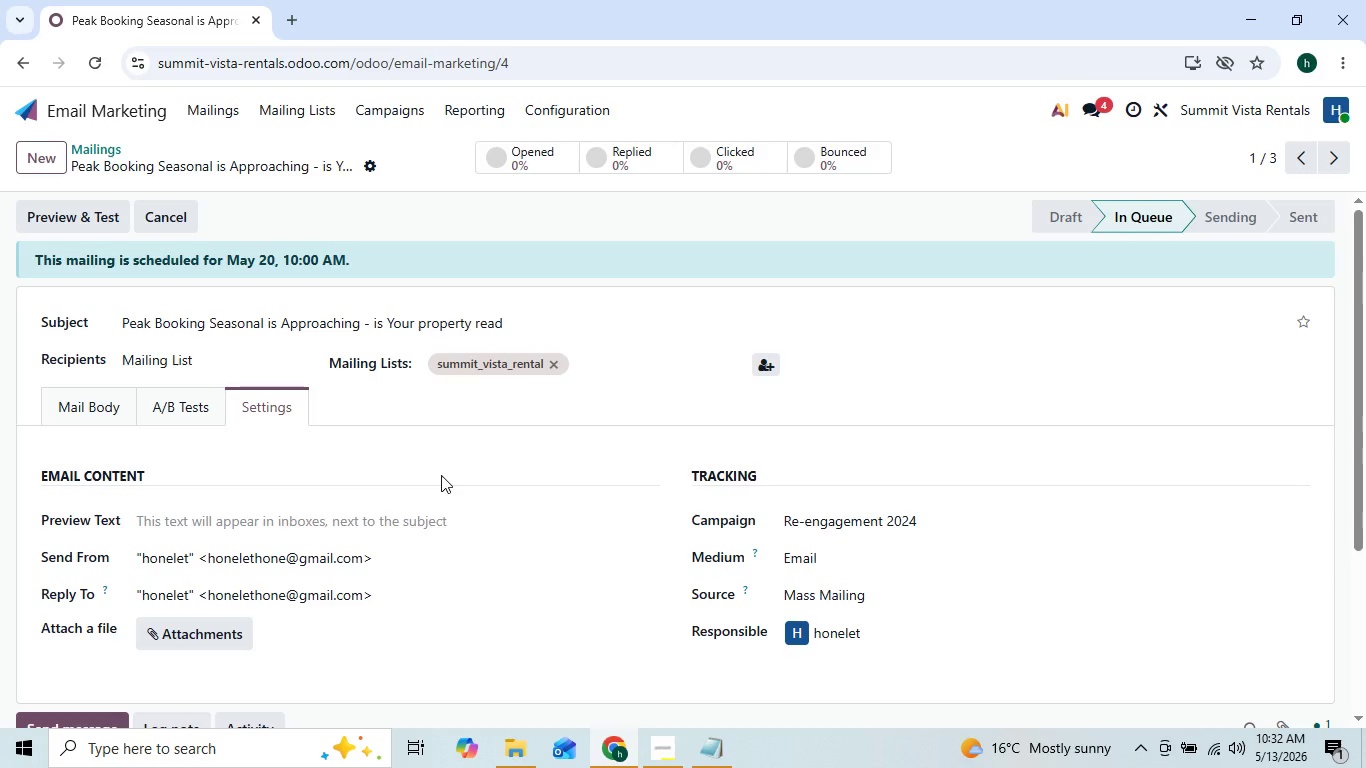 
left_click([187, 111])
 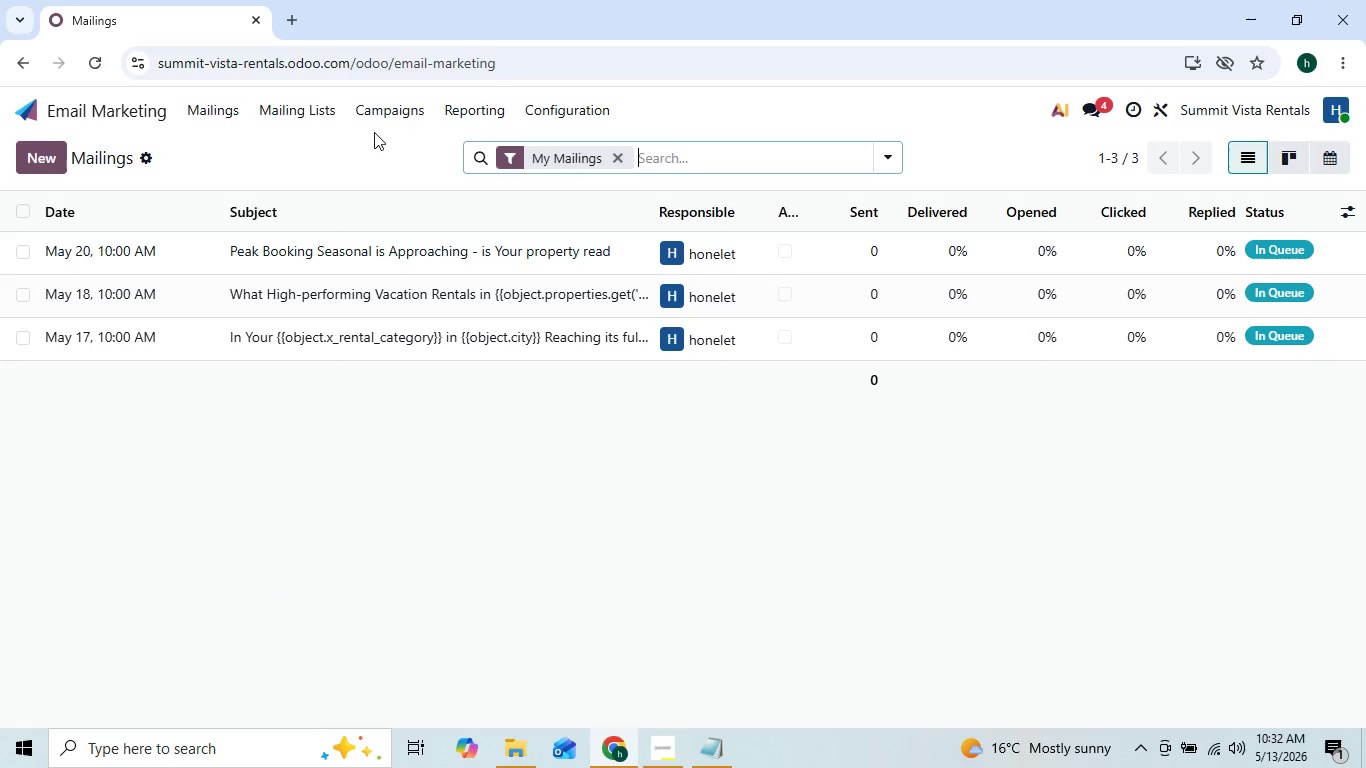 
left_click([391, 114])
 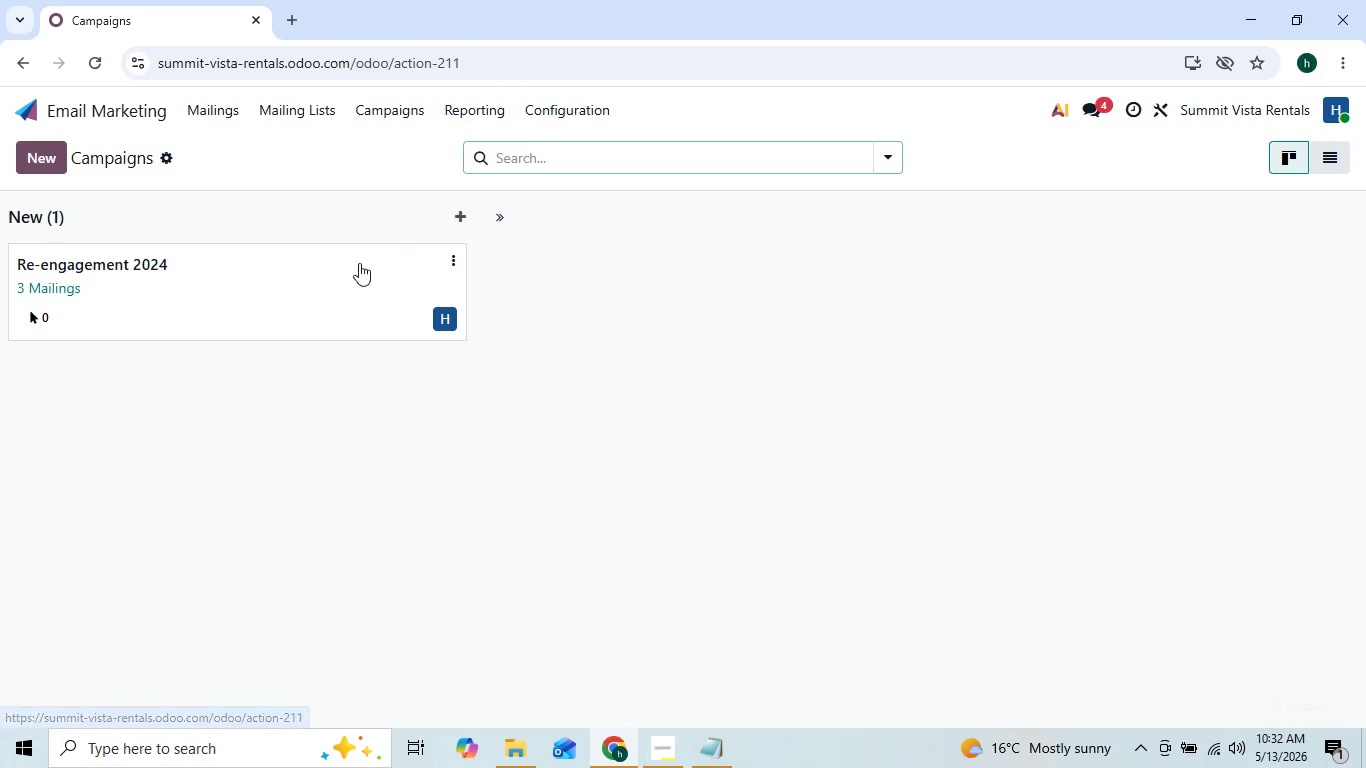 
left_click([344, 283])
 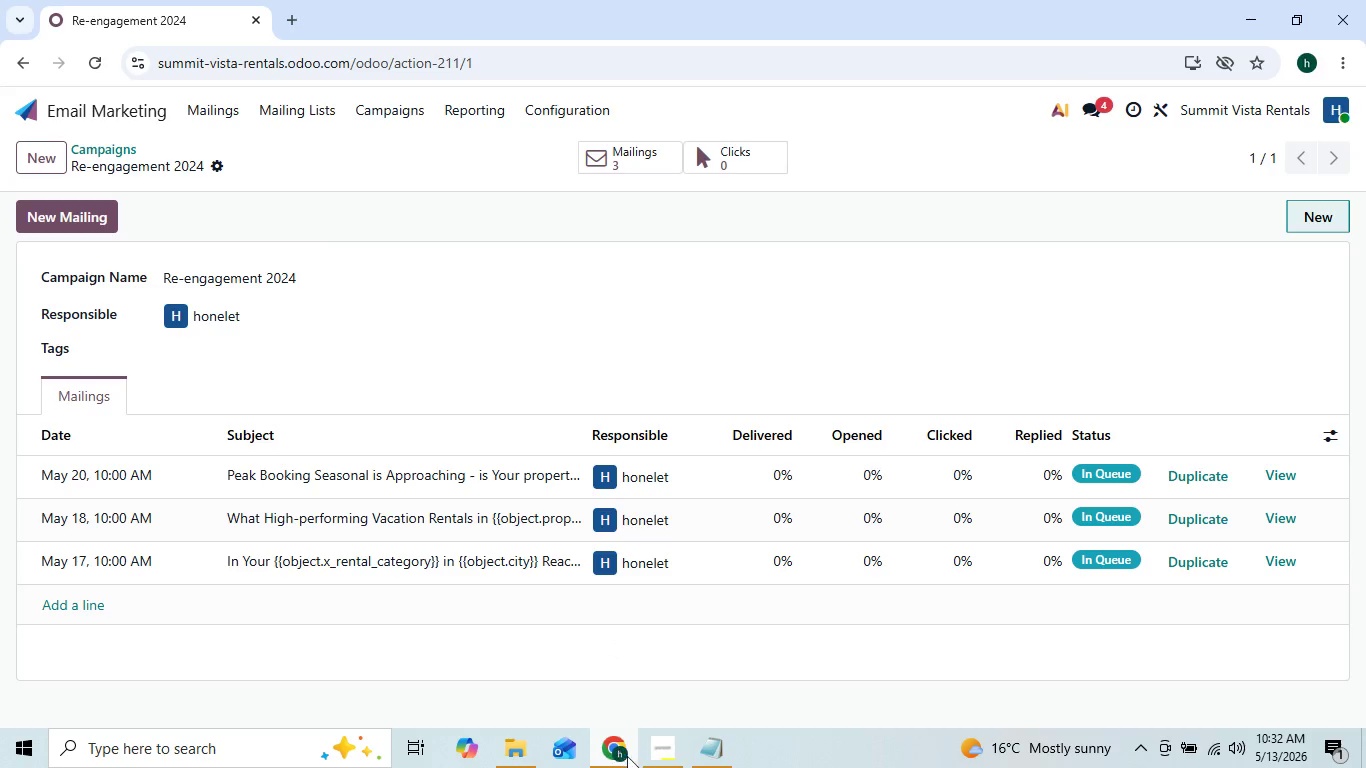 
wait(5.5)
 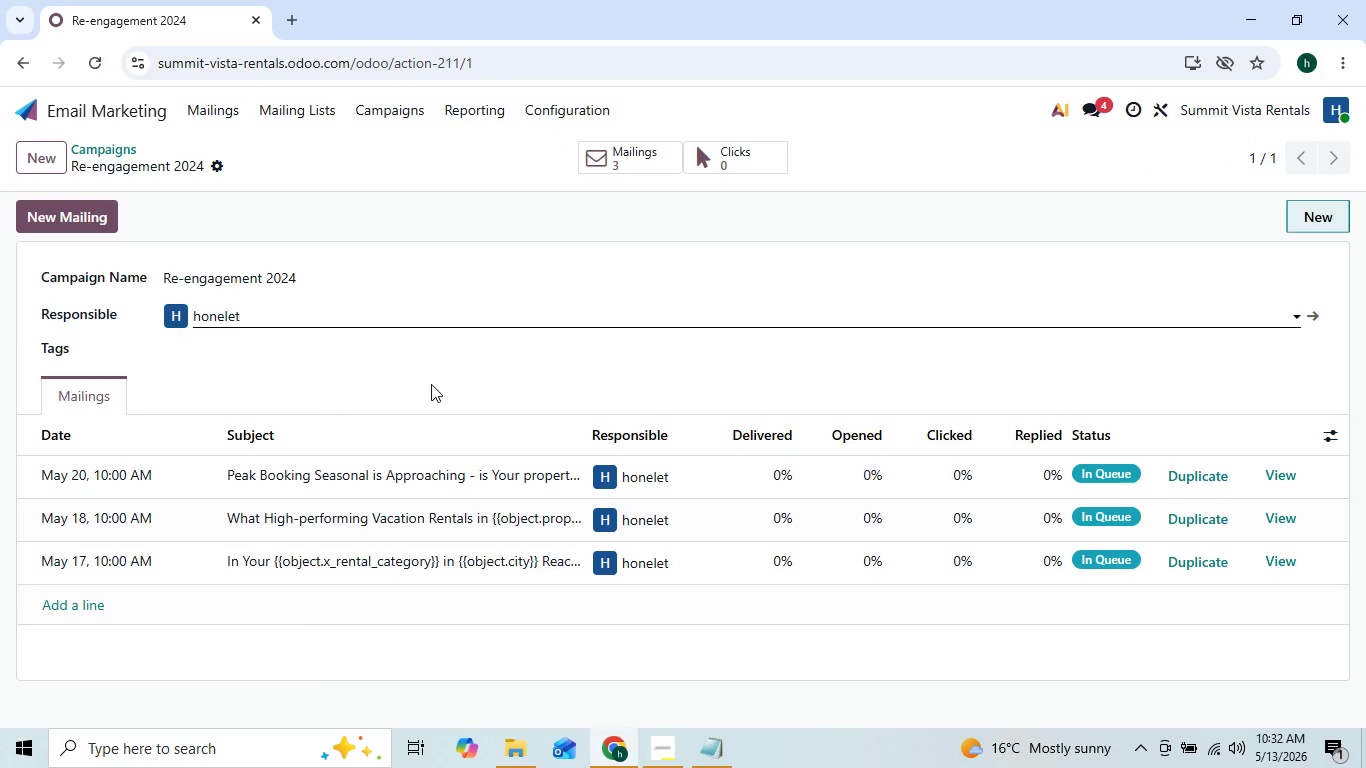 
left_click([662, 753])